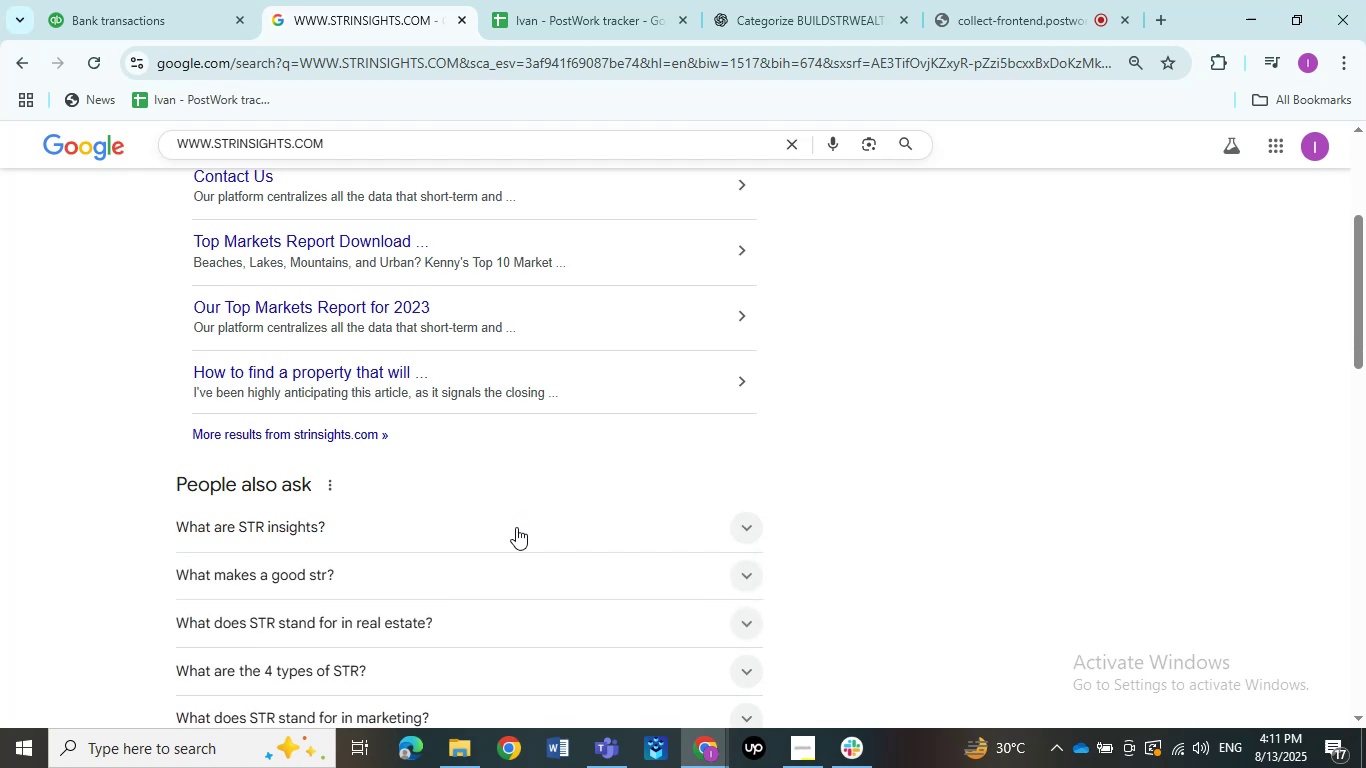 
scroll: coordinate [517, 528], scroll_direction: down, amount: 2.0
 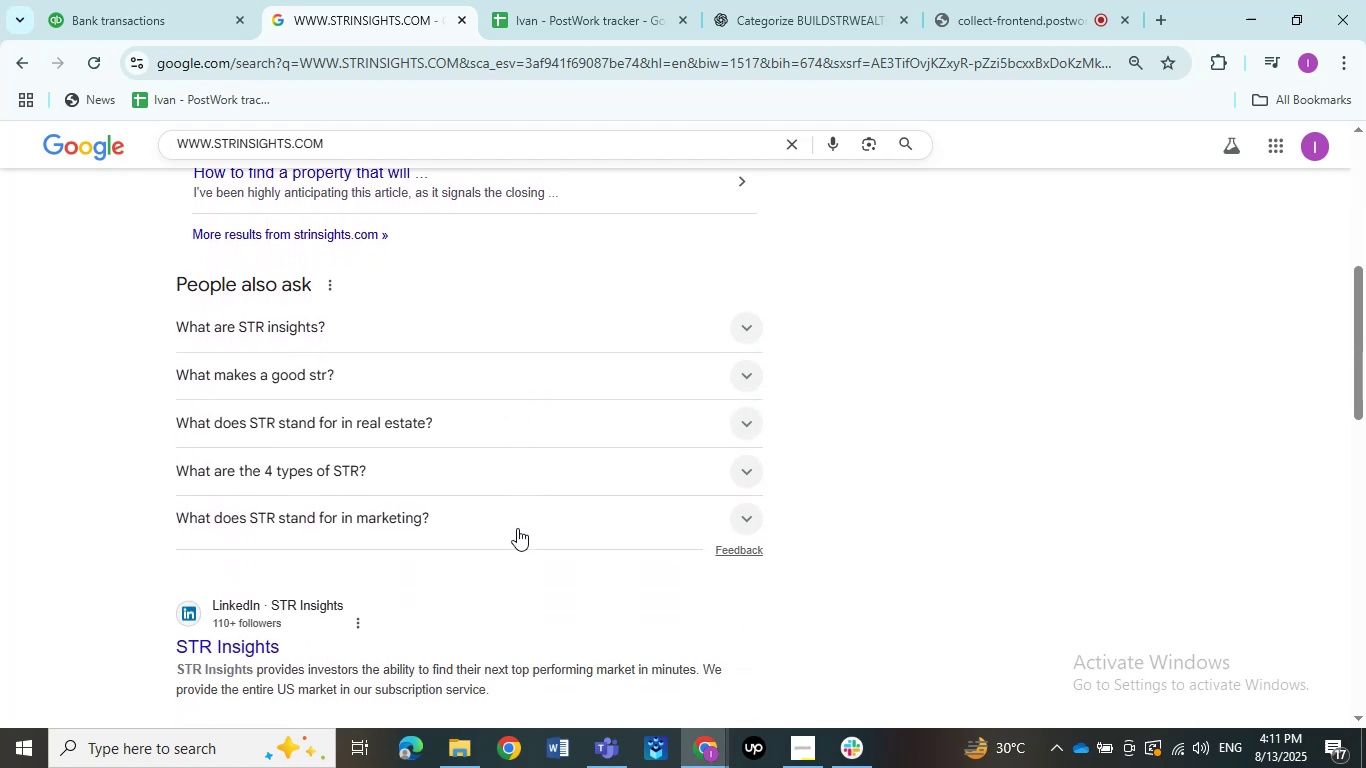 
left_click([517, 528])
 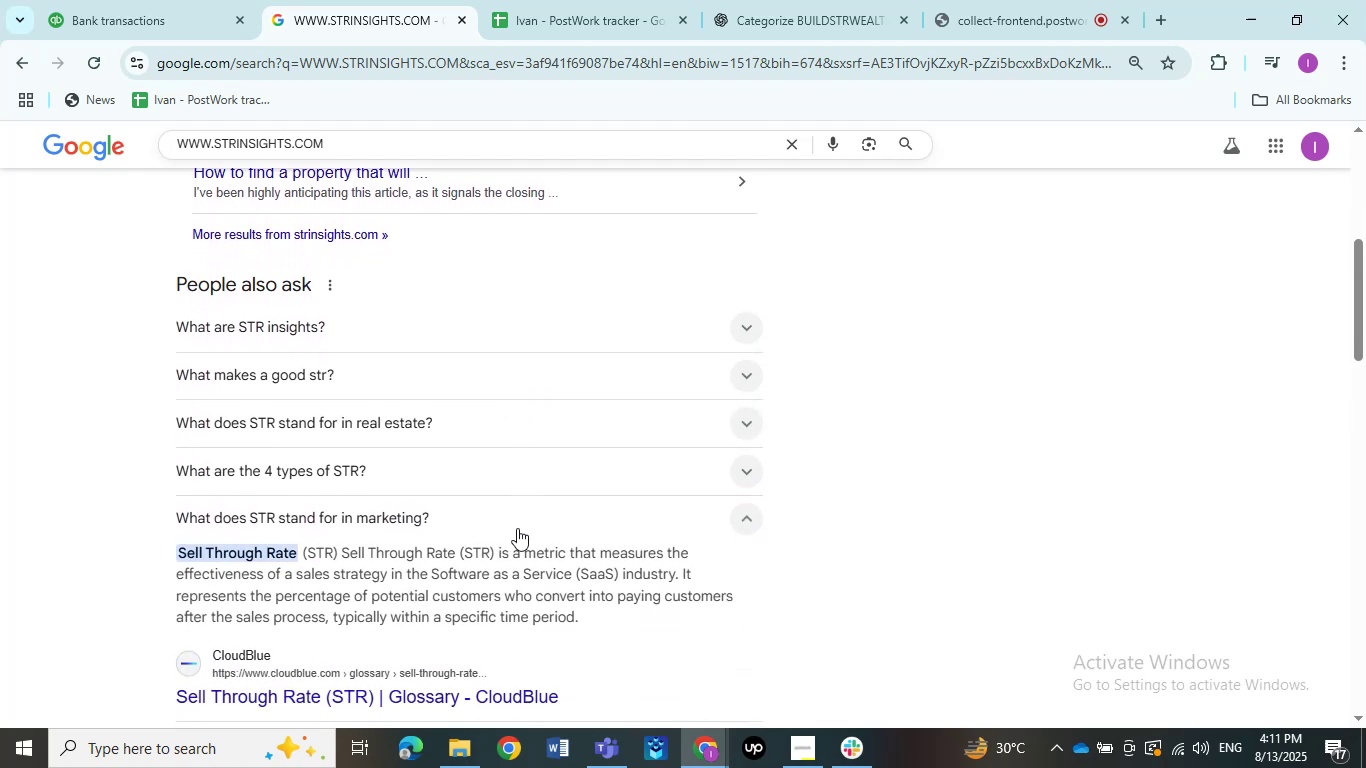 
left_click([517, 528])
 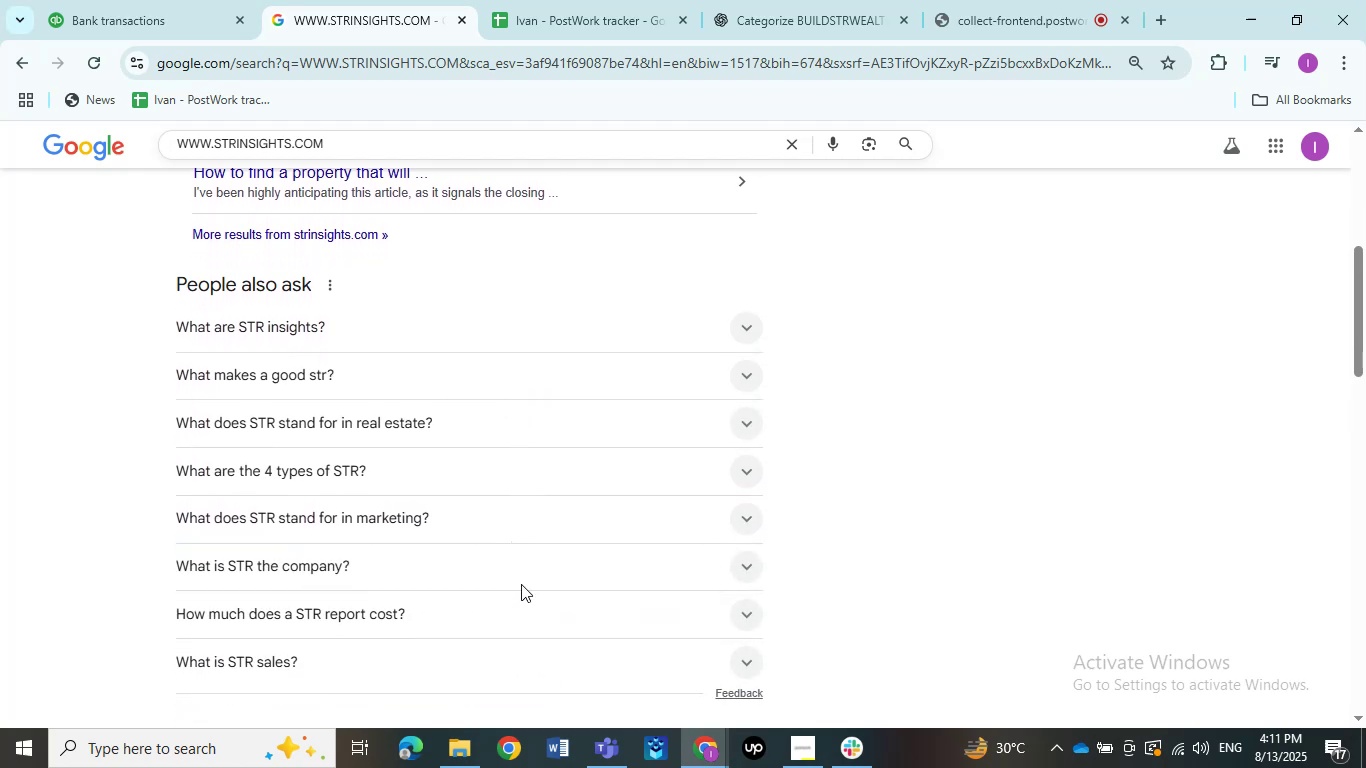 
left_click([448, 601])
 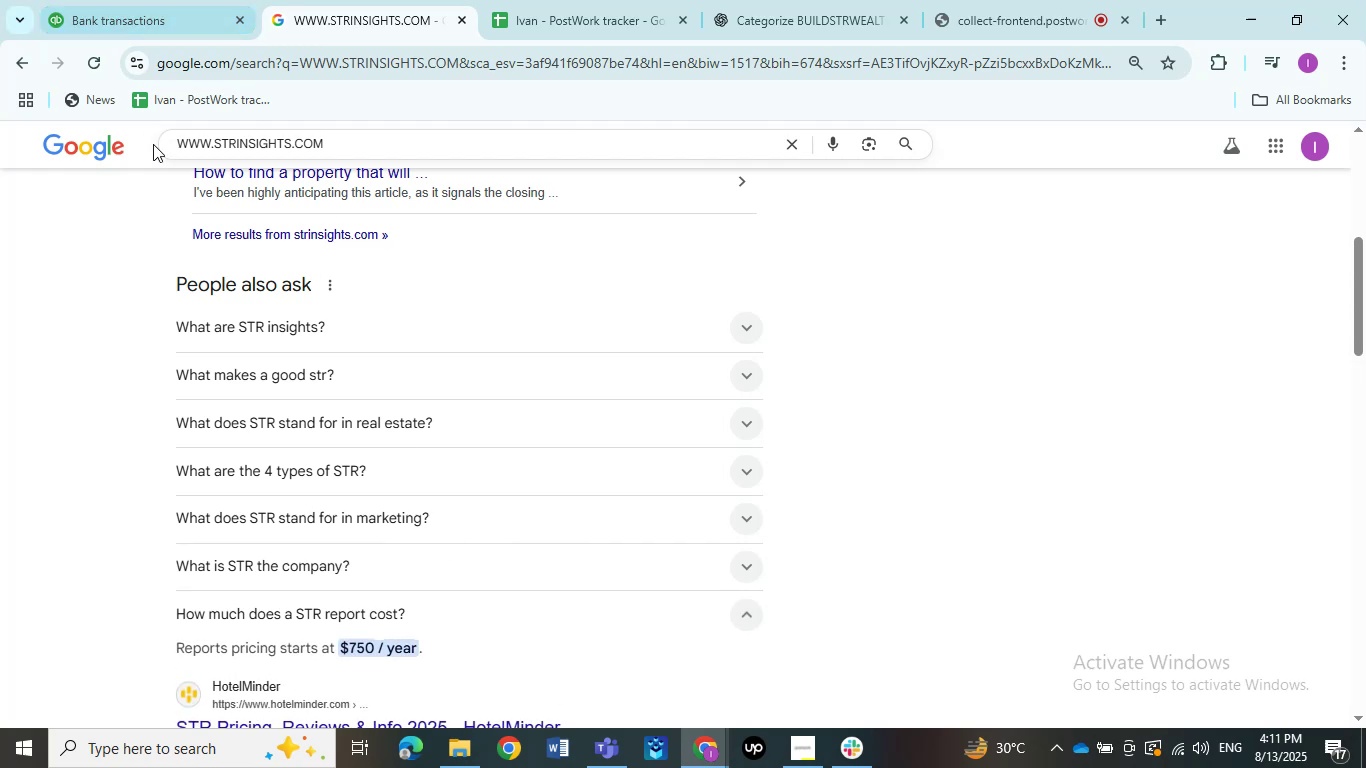 
double_click([151, 20])
 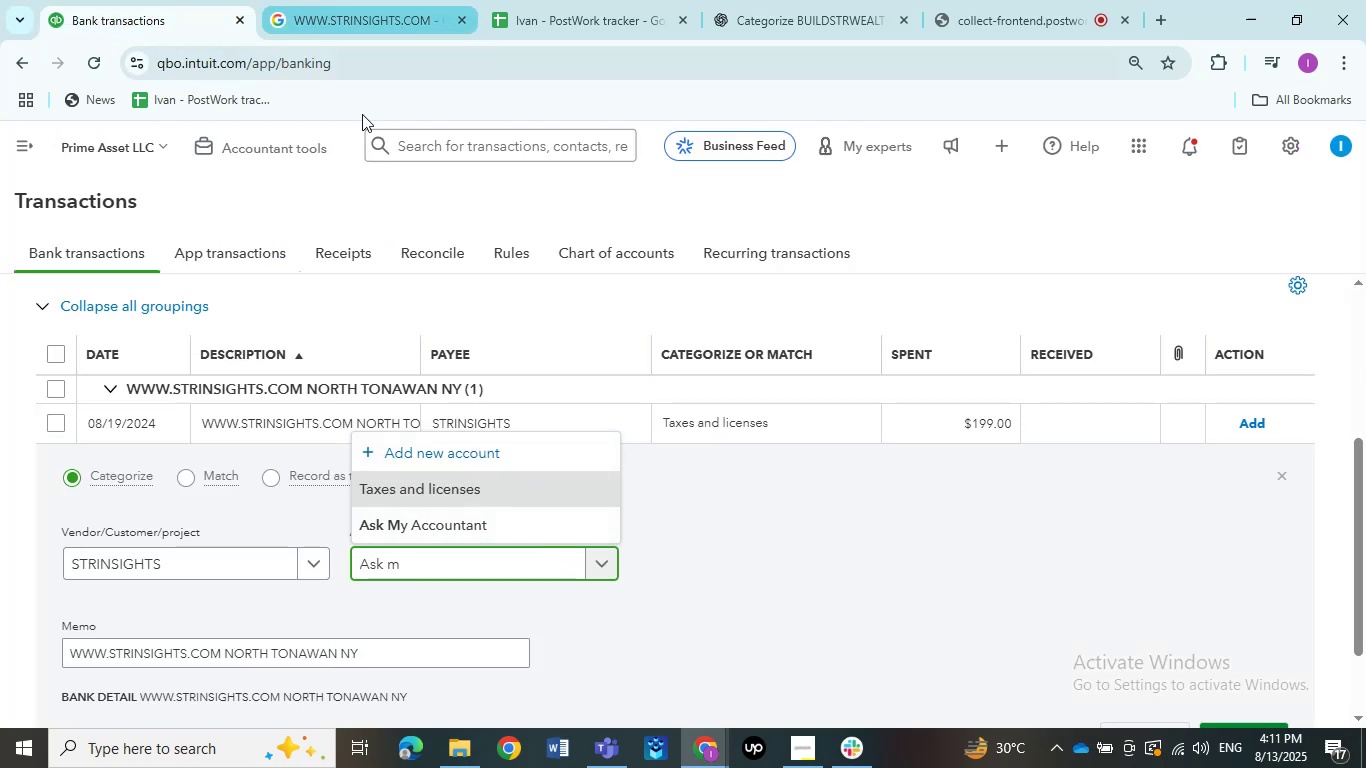 
wait(7.13)
 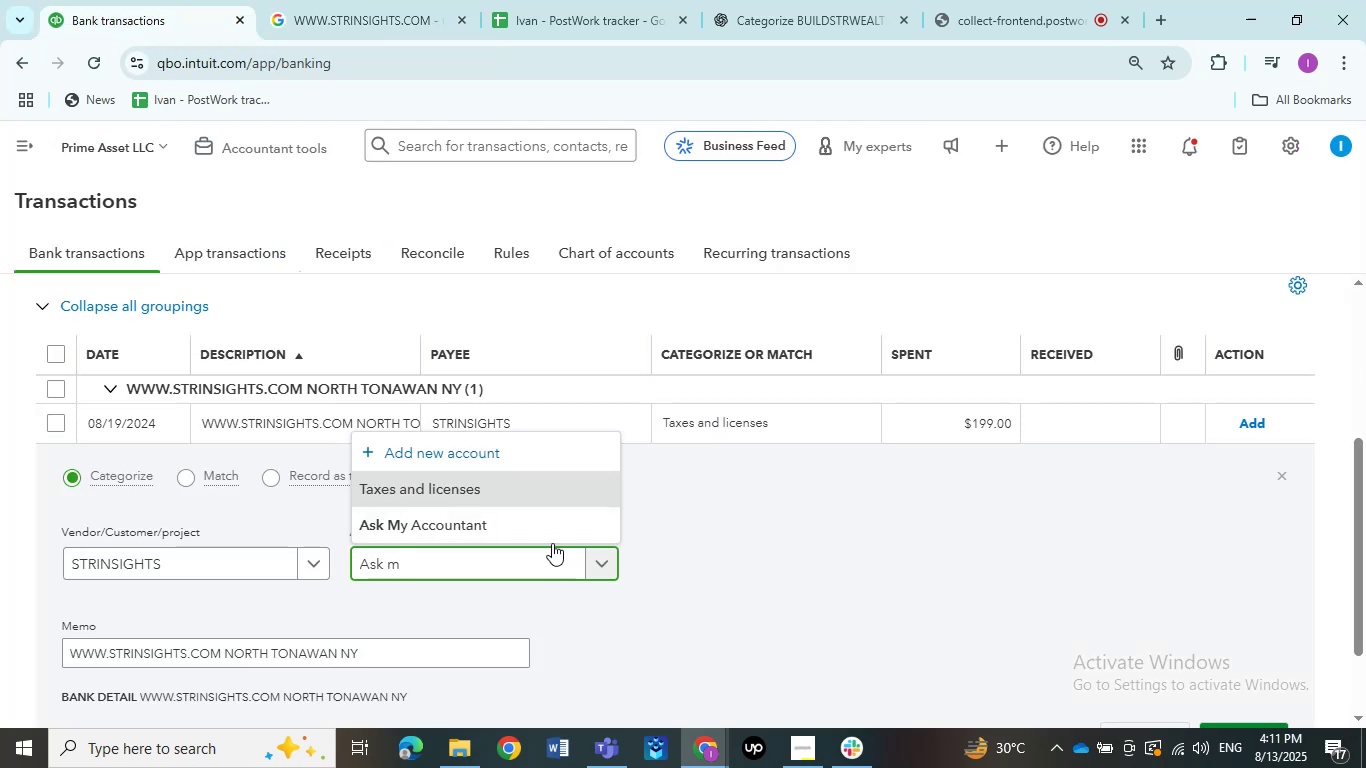 
hold_key(key=Backspace, duration=0.84)
 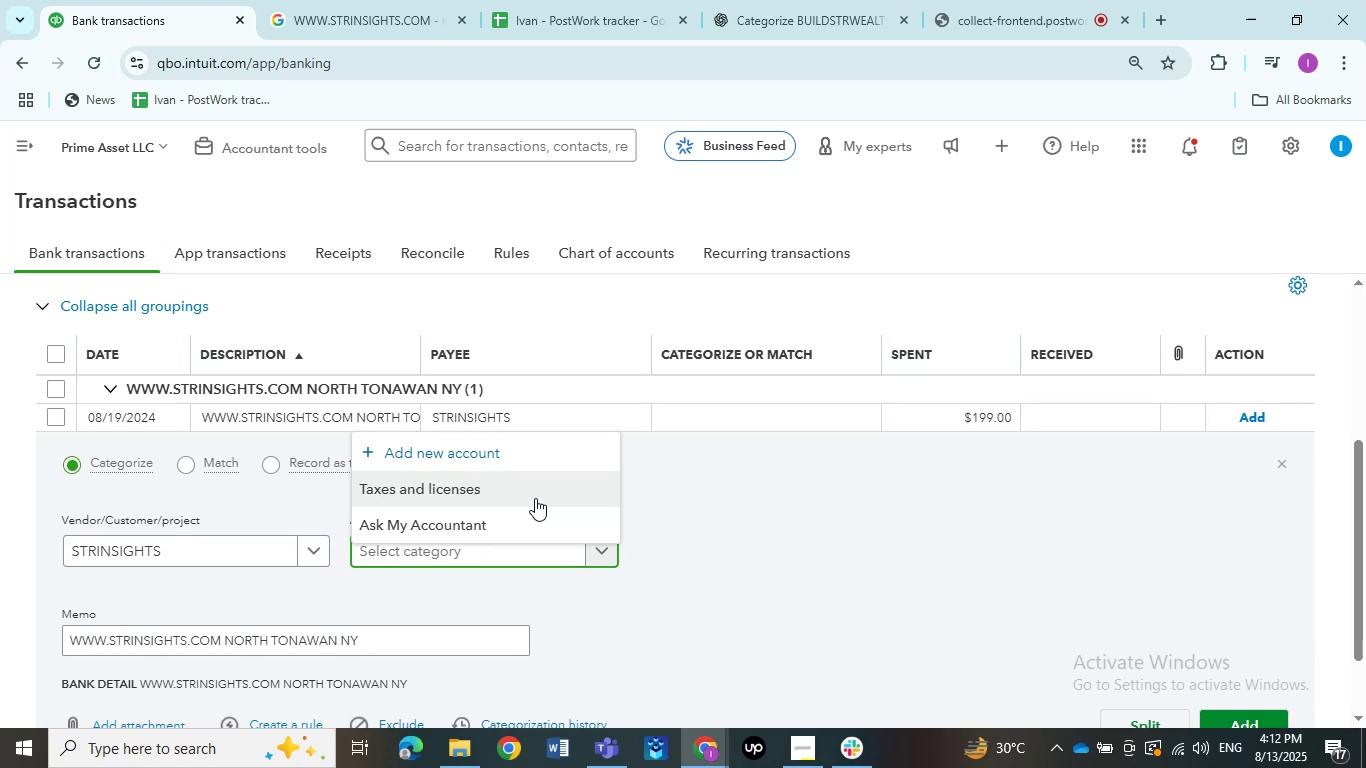 
type(off)
 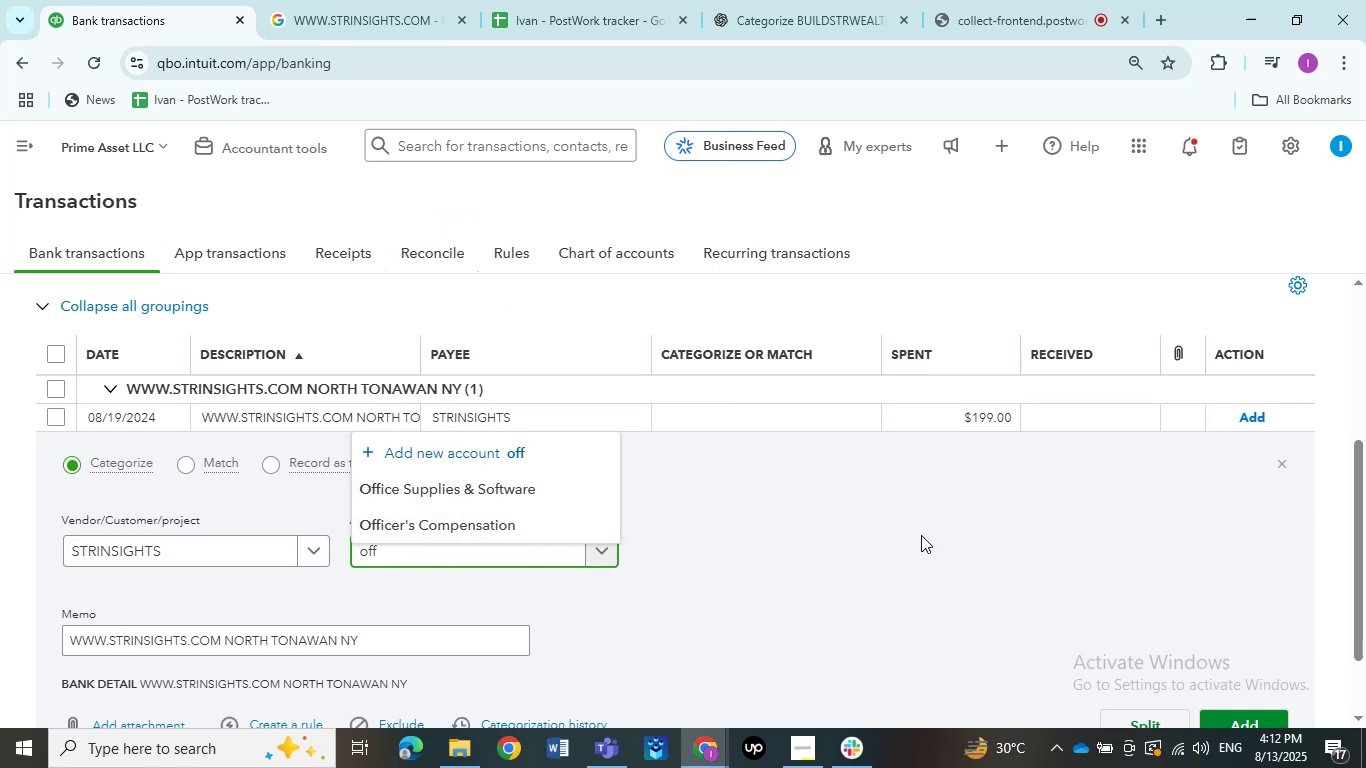 
wait(5.73)
 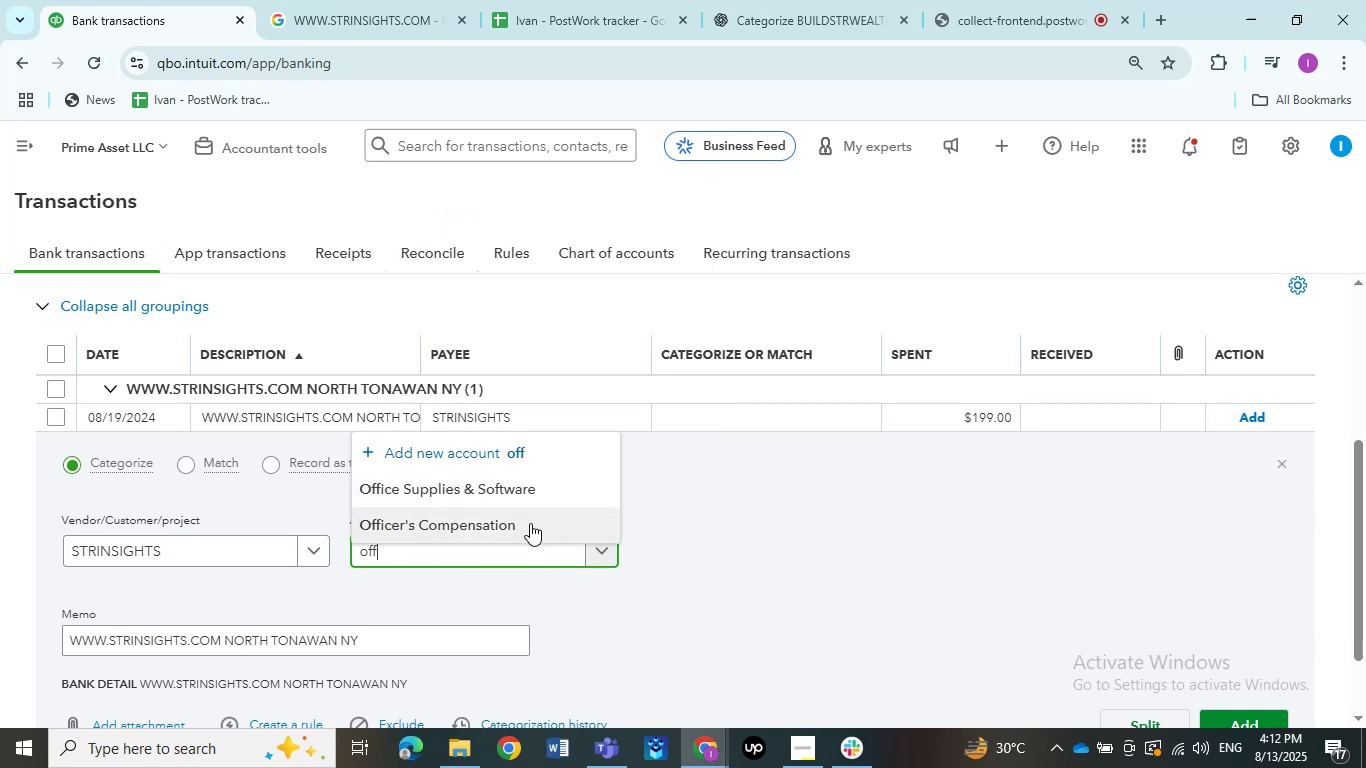 
left_click([489, 500])
 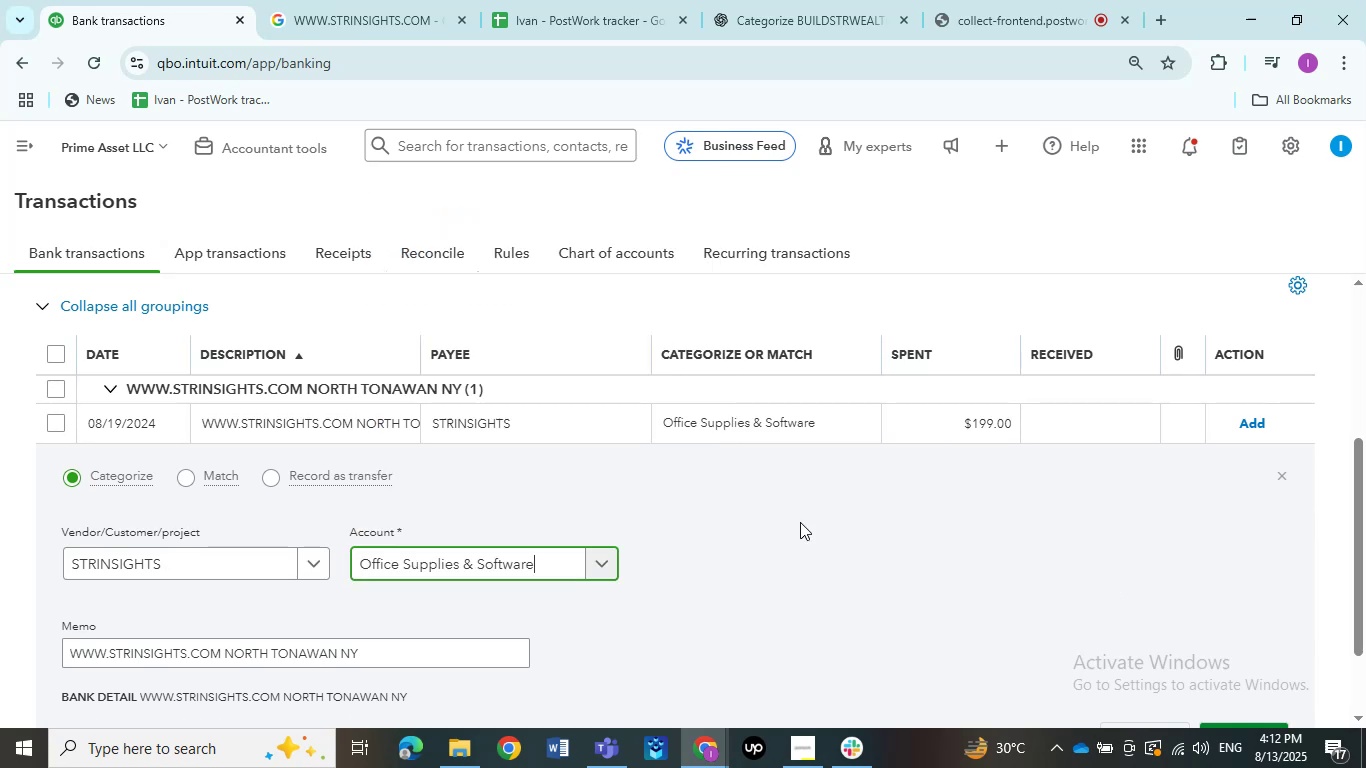 
scroll: coordinate [996, 553], scroll_direction: down, amount: 2.0
 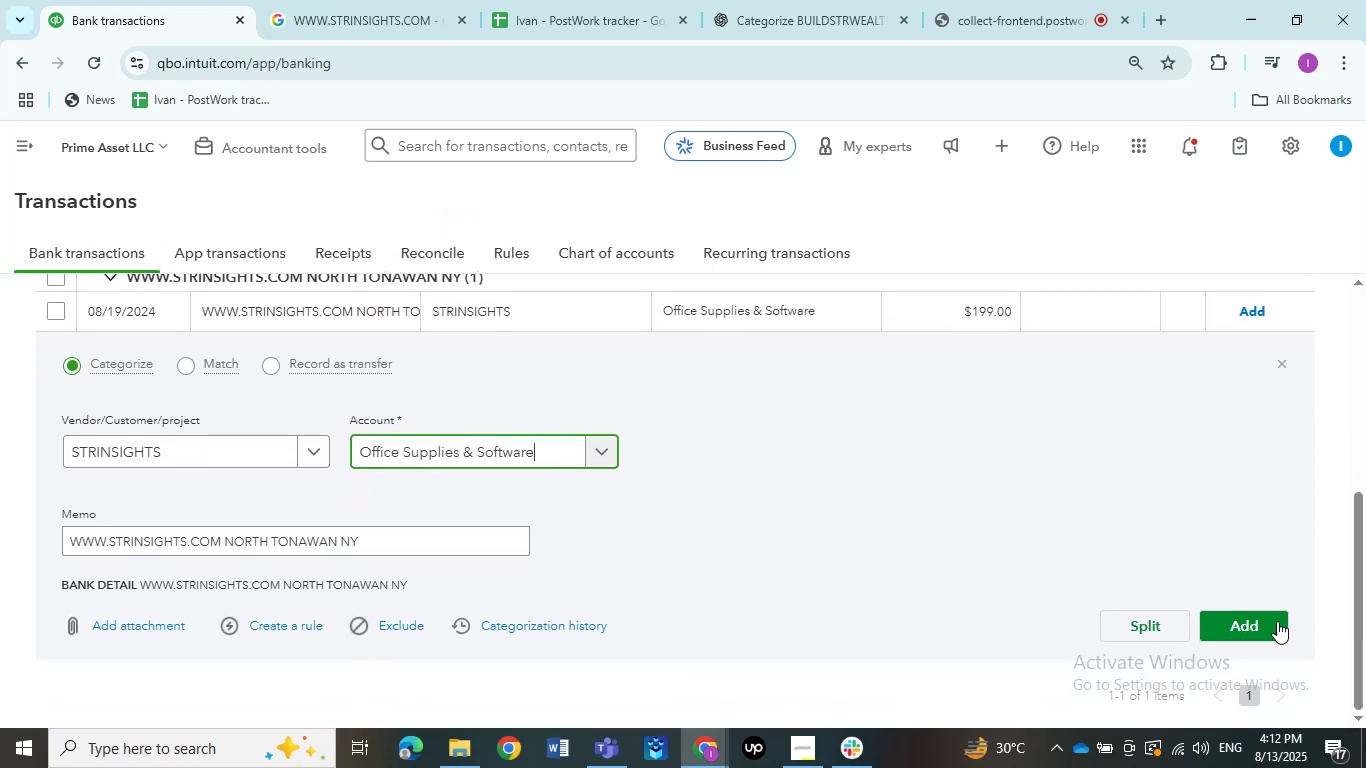 
left_click([1277, 628])
 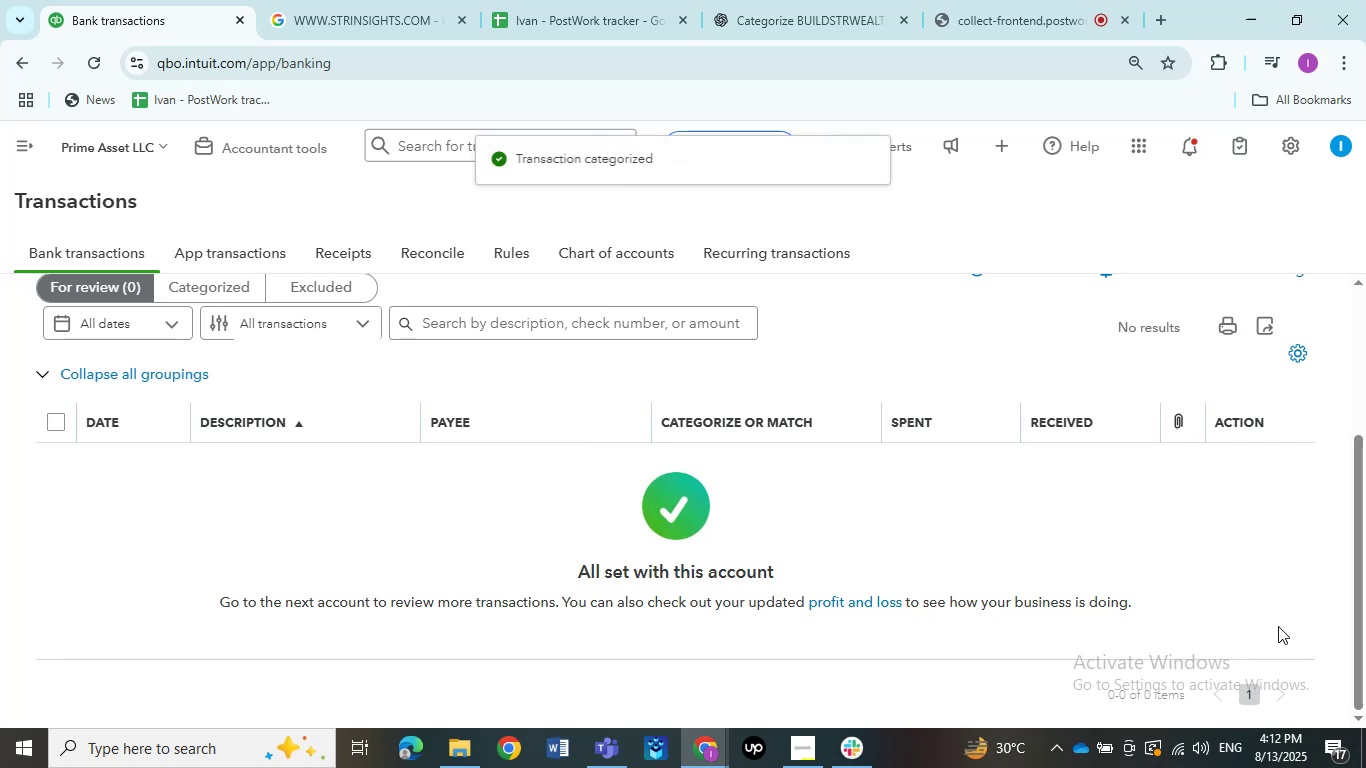 
scroll: coordinate [870, 506], scroll_direction: up, amount: 4.0
 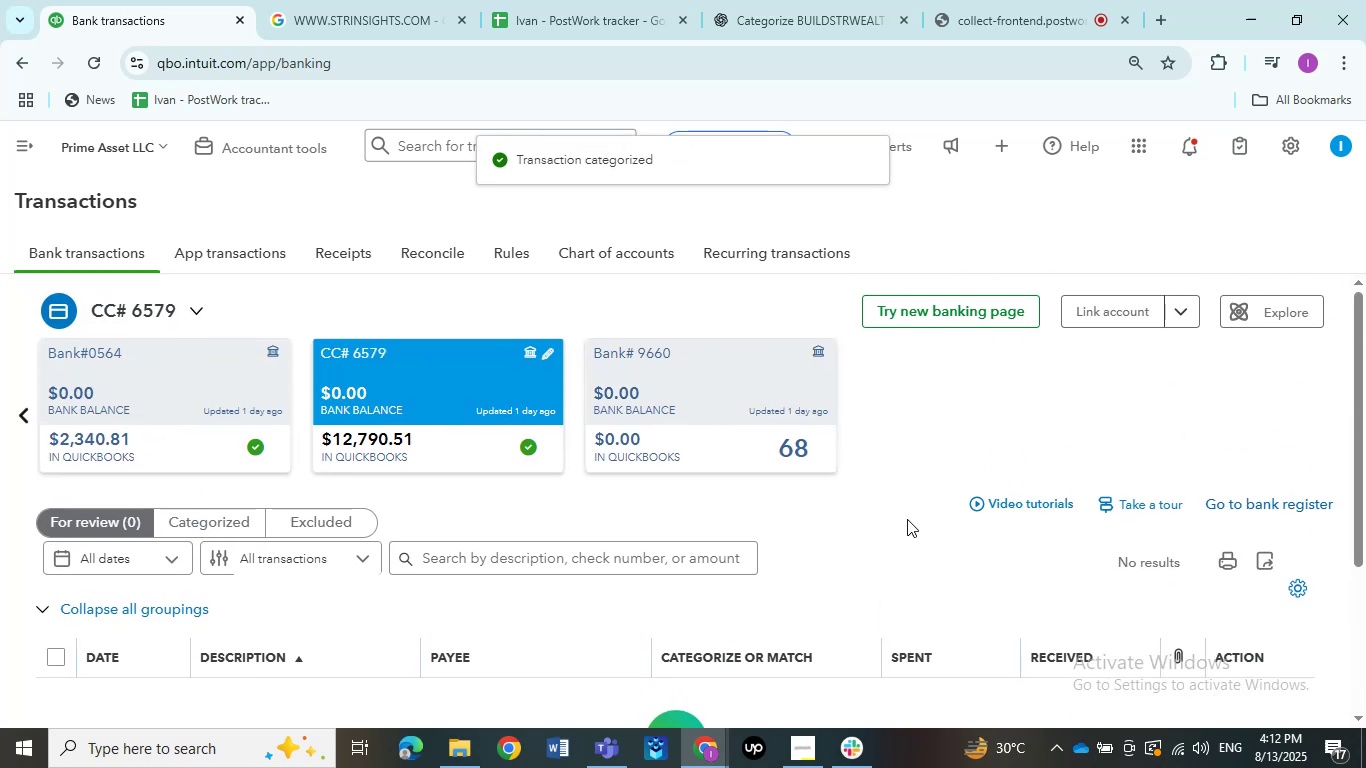 
left_click([777, 450])
 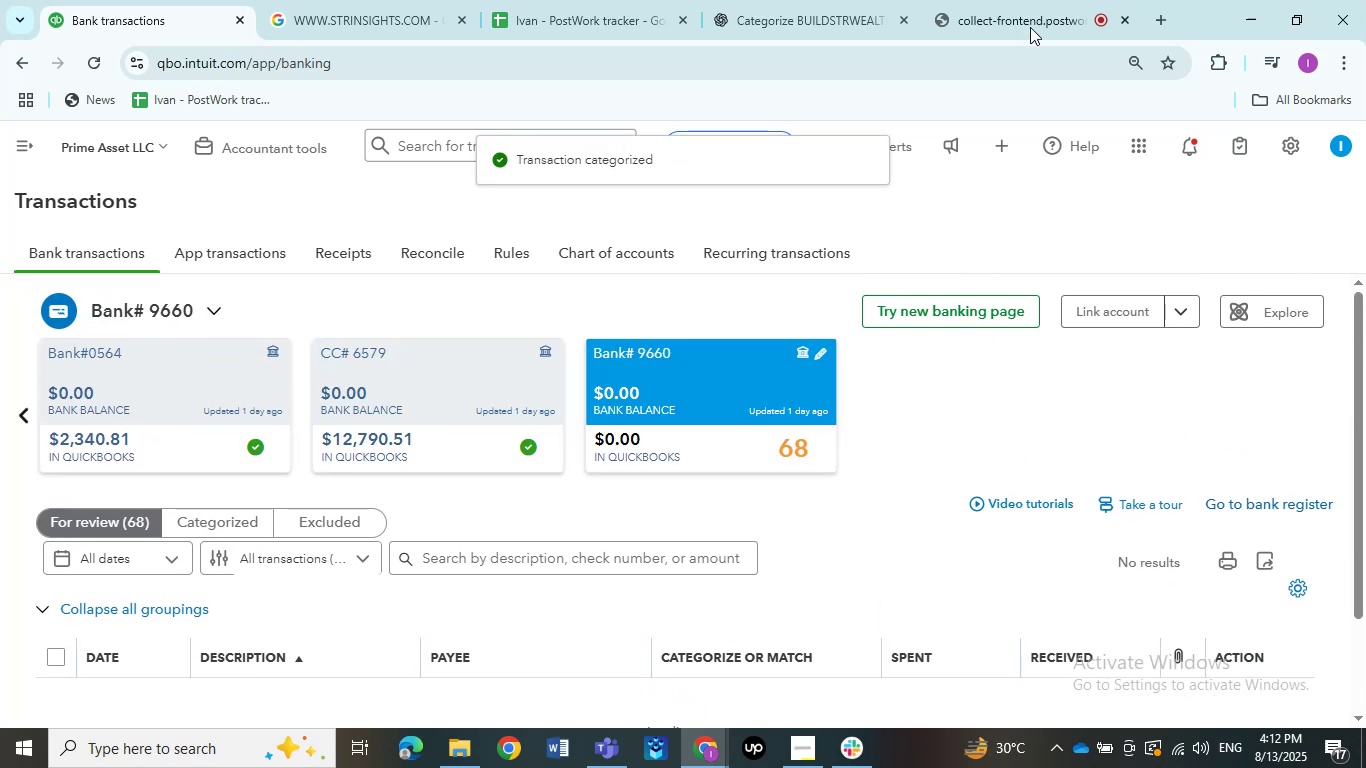 
left_click([1030, 0])
 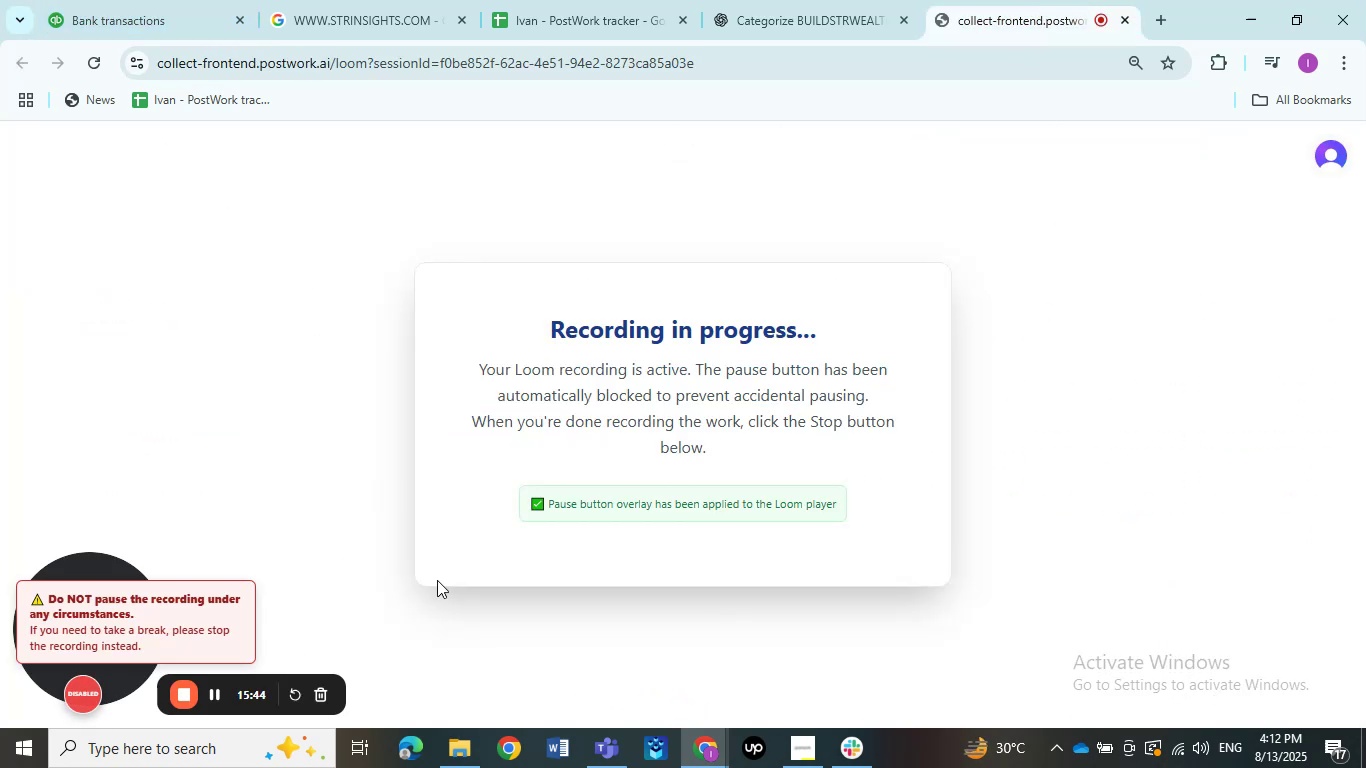 
left_click([147, 29])
 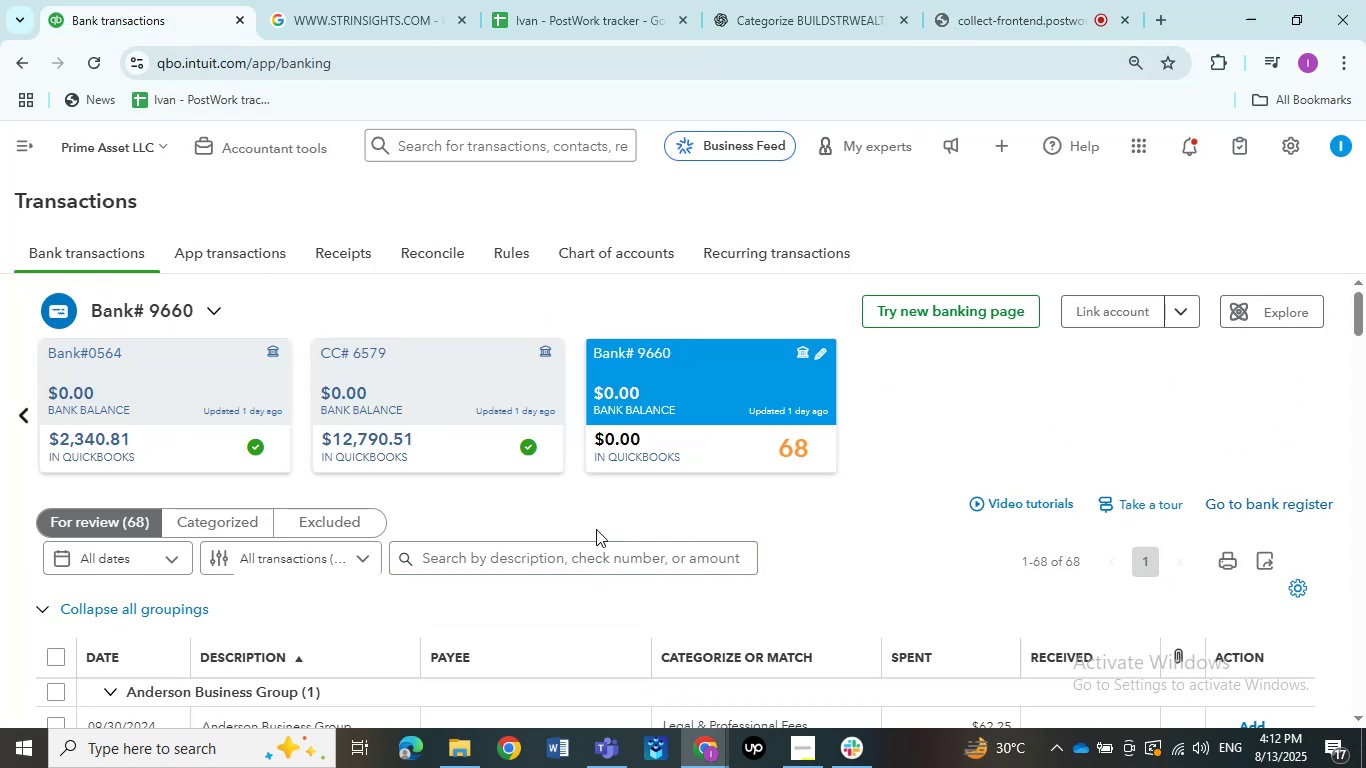 
scroll: coordinate [593, 526], scroll_direction: down, amount: 3.0
 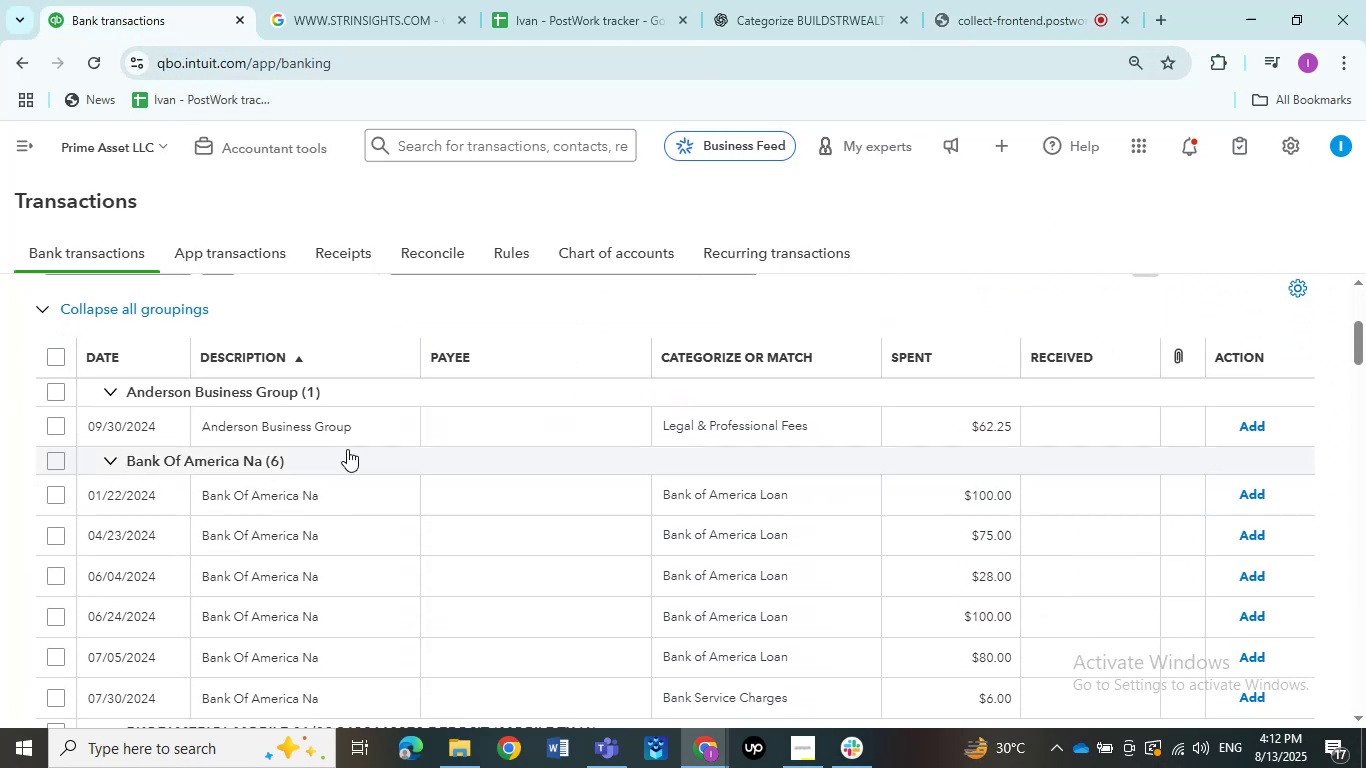 
left_click([324, 426])
 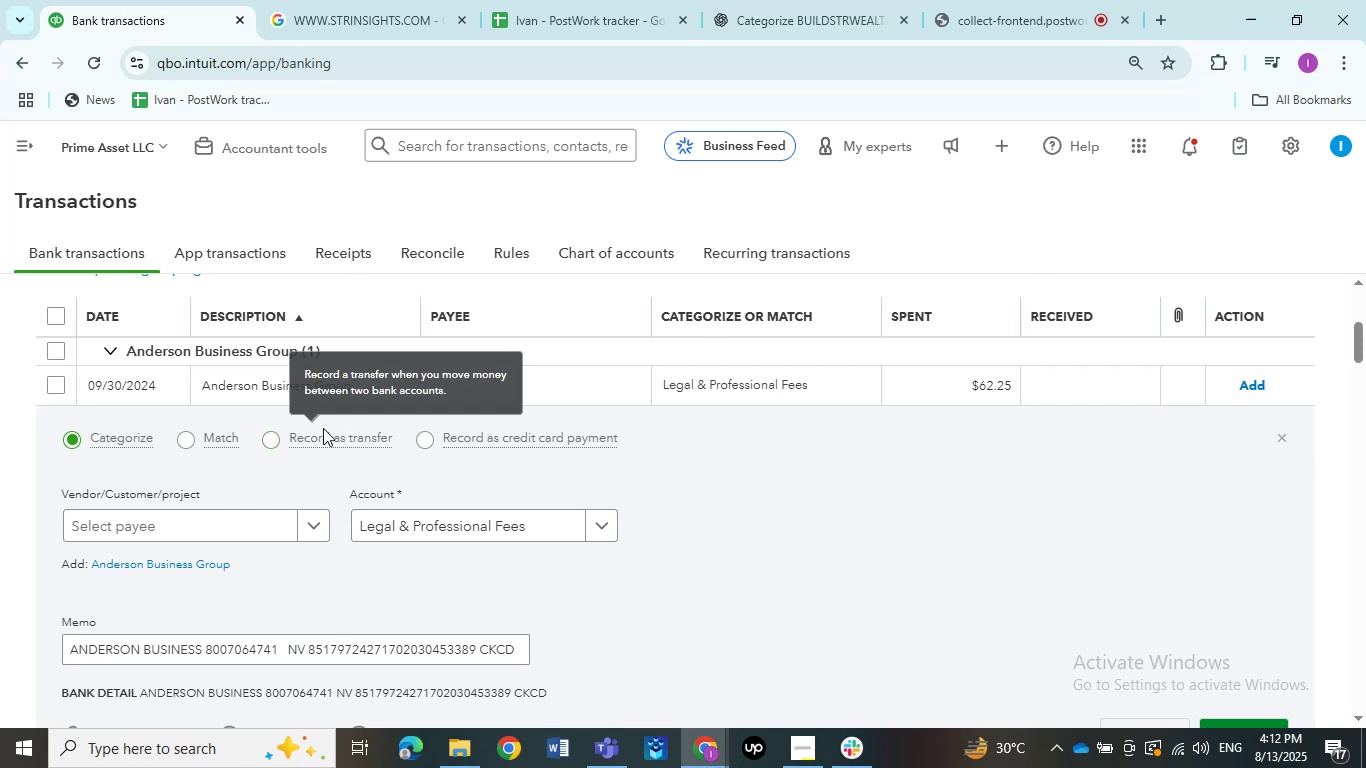 
wait(15.06)
 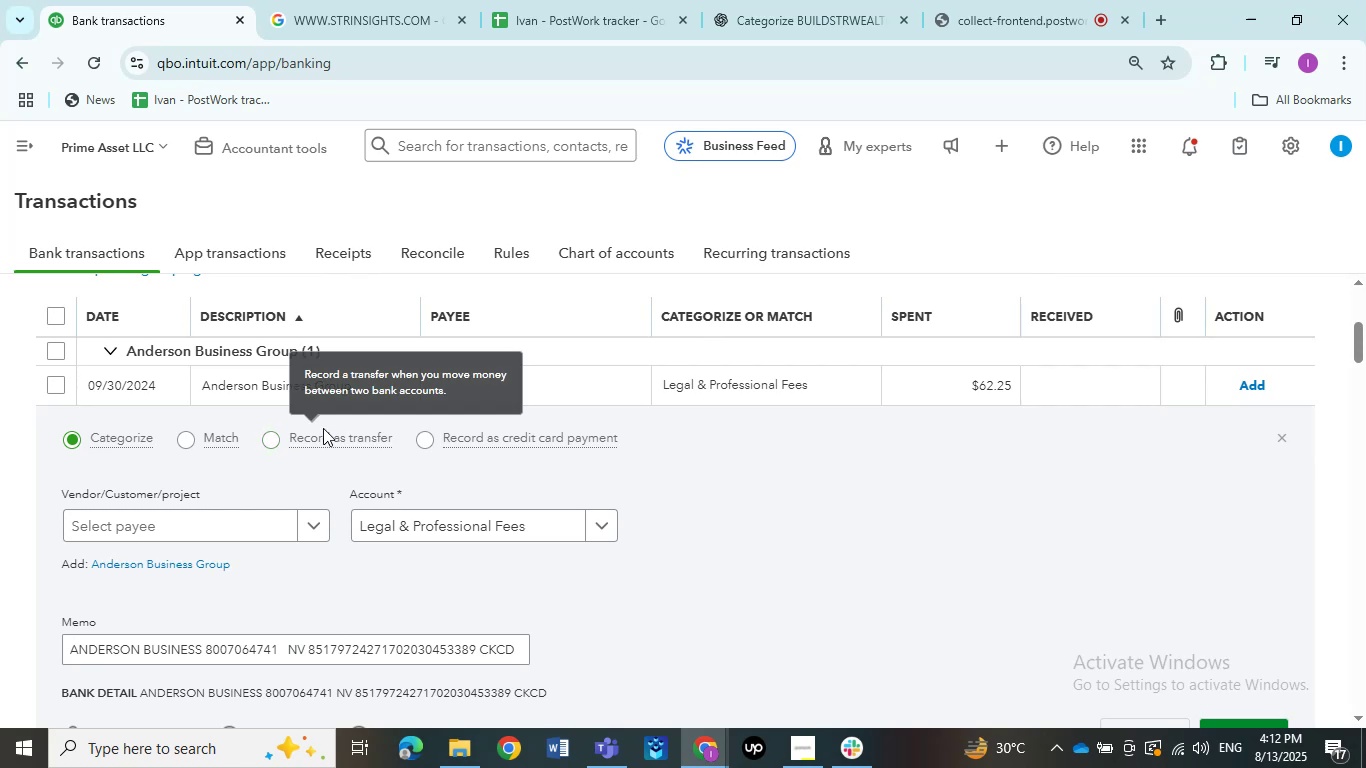 
left_click_drag(start_coordinate=[203, 649], to_coordinate=[52, 649])
 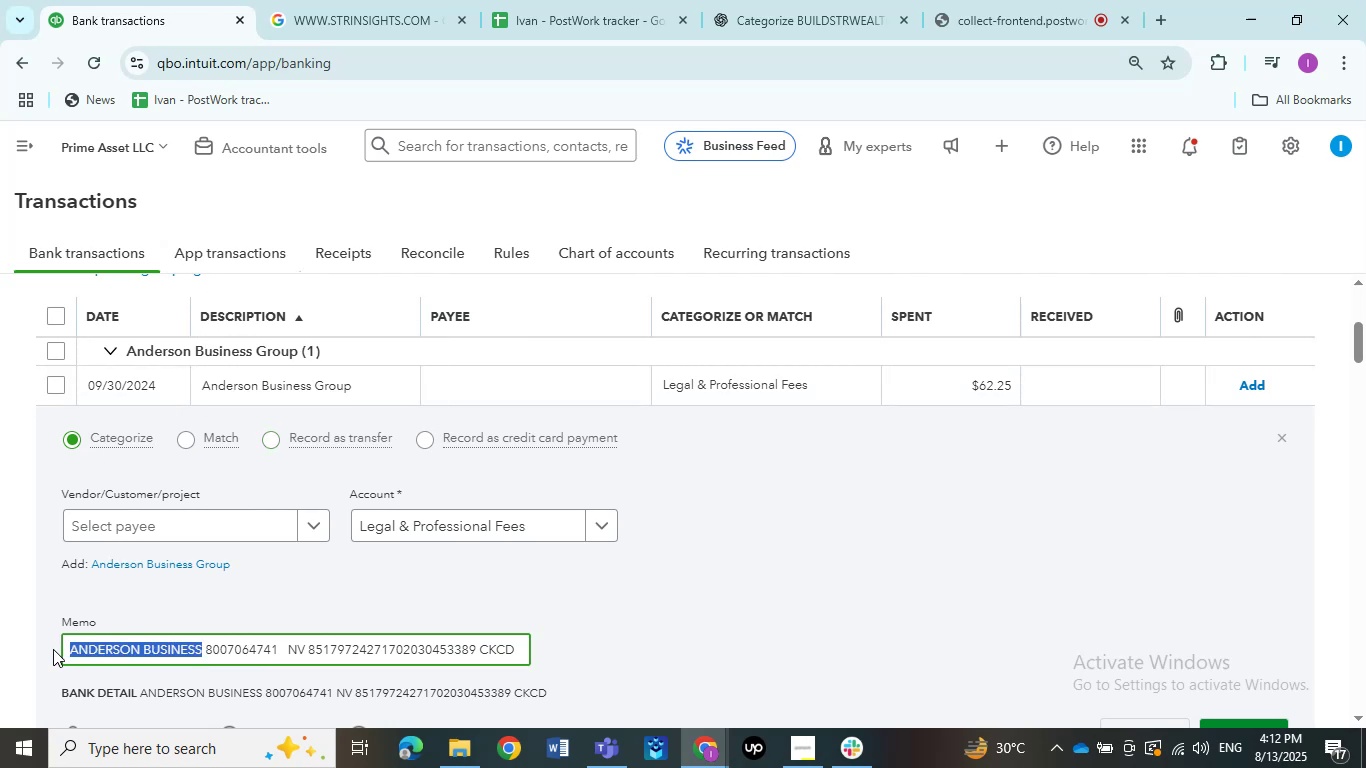 
key(Control+C)
 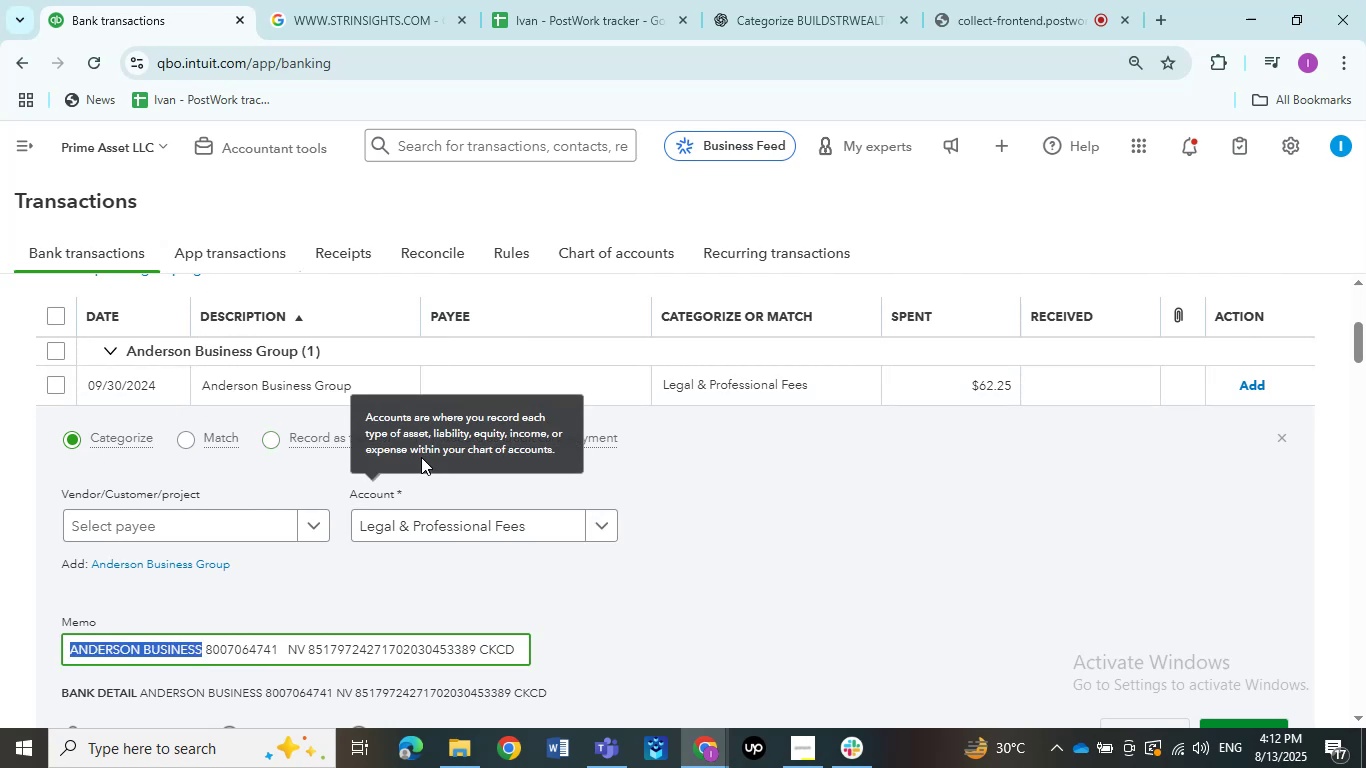 
left_click([302, 0])
 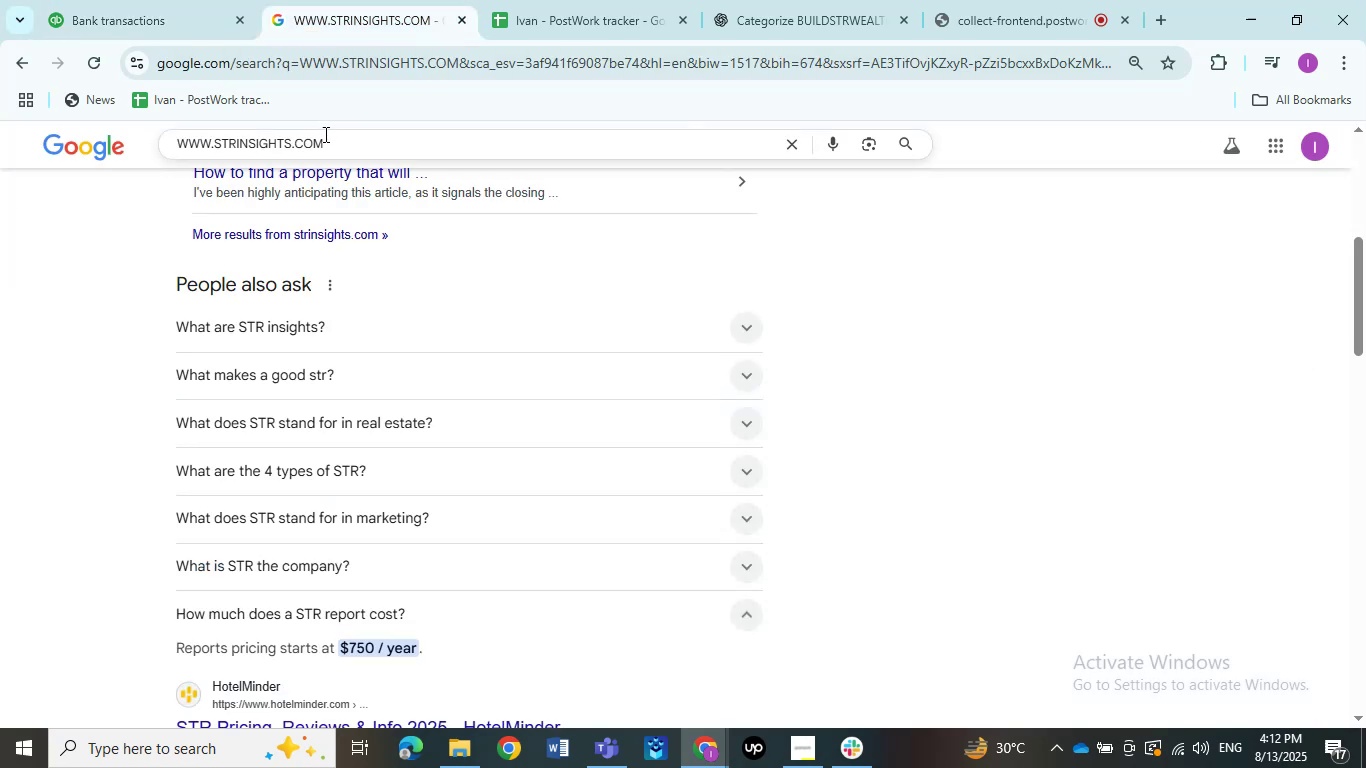 
left_click_drag(start_coordinate=[349, 134], to_coordinate=[0, 147])
 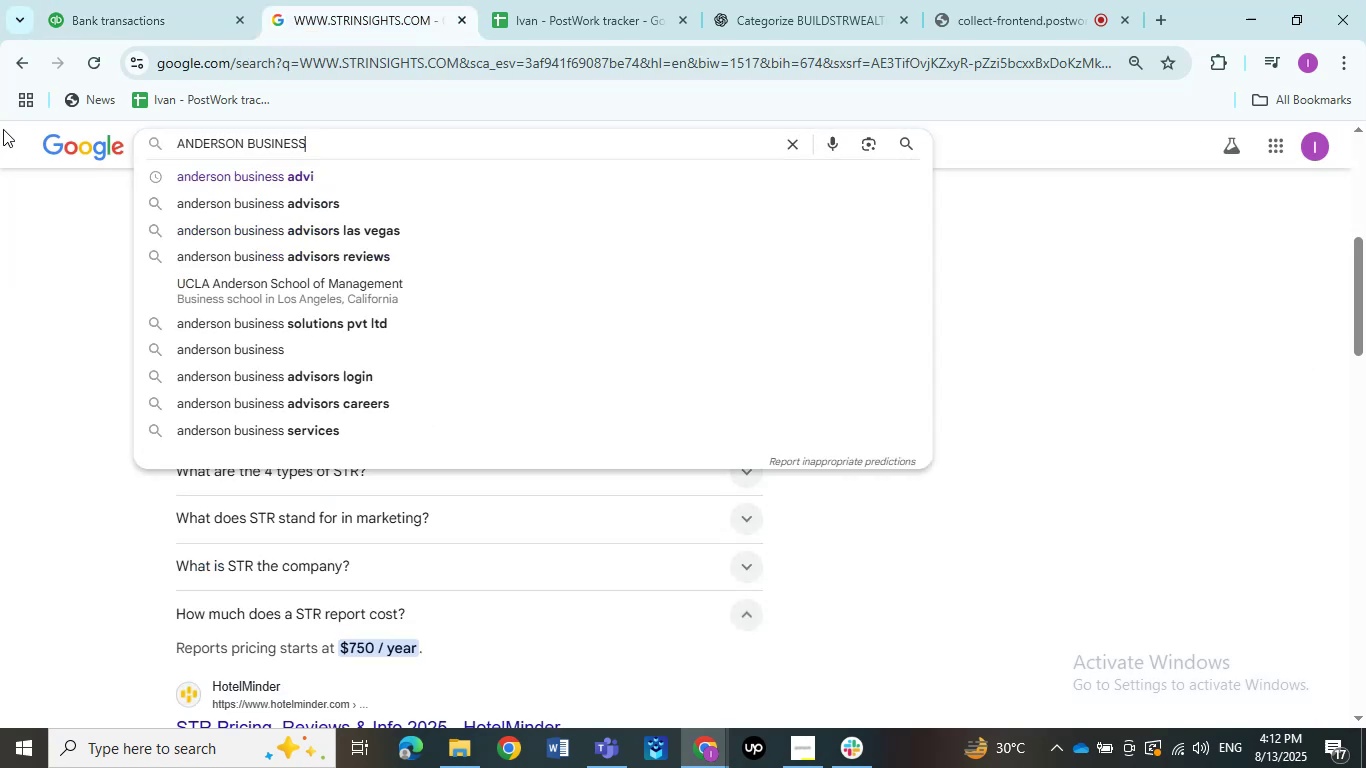 
key(Control+ControlLeft)
 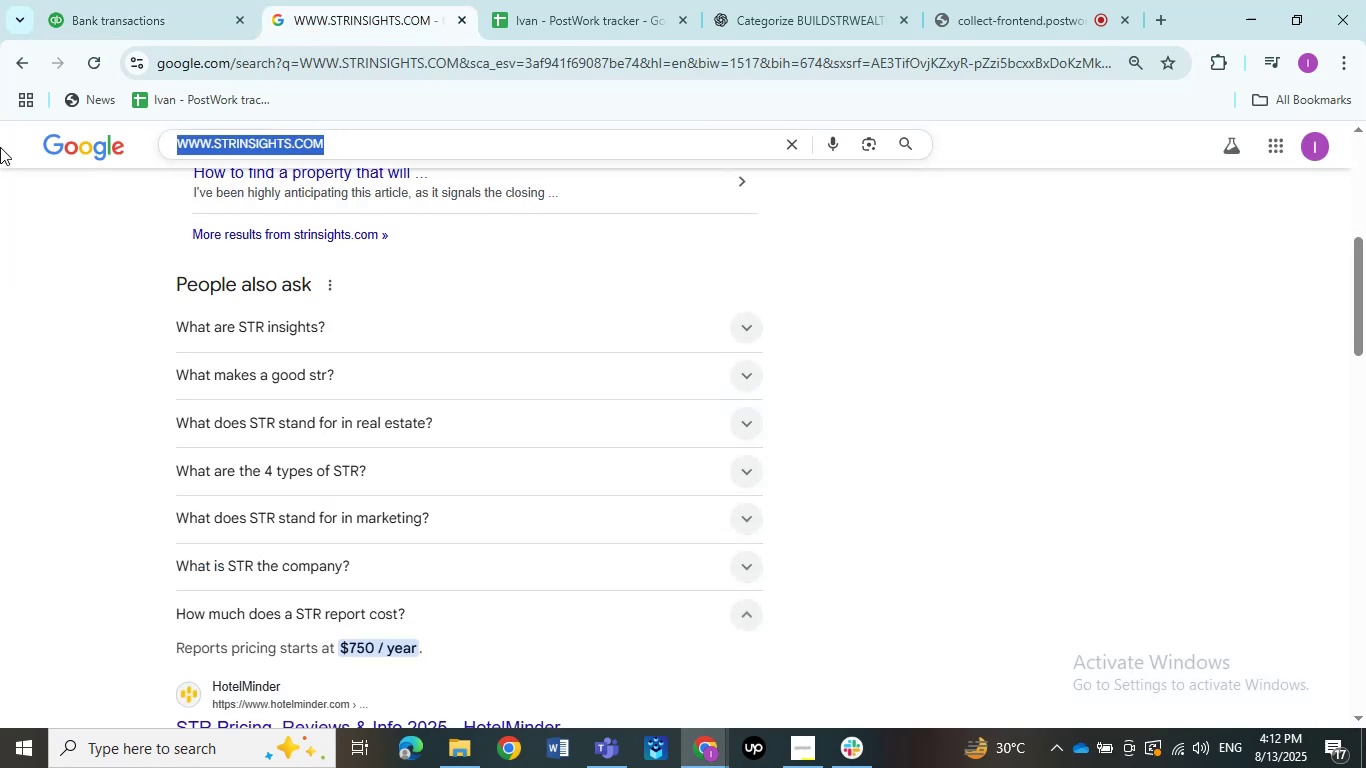 
key(Control+V)
 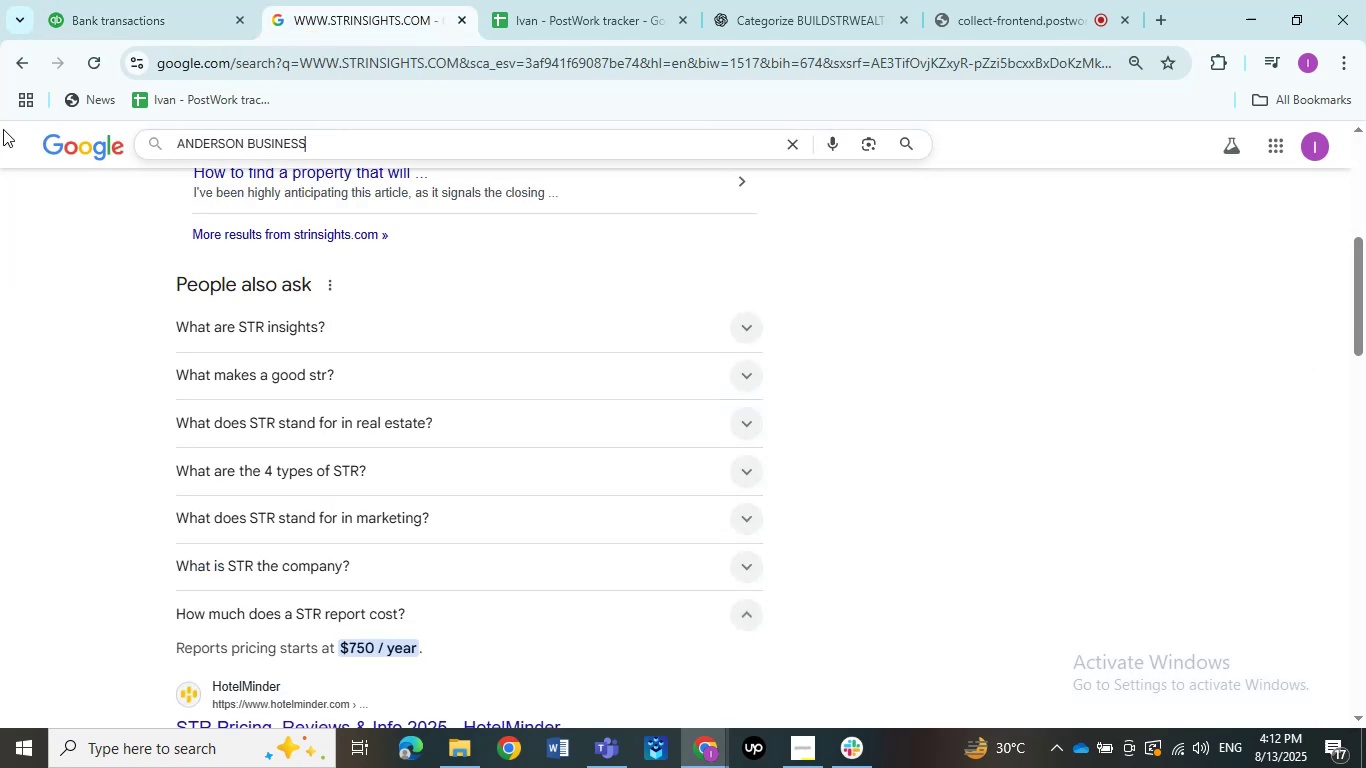 
key(NumpadEnter)
 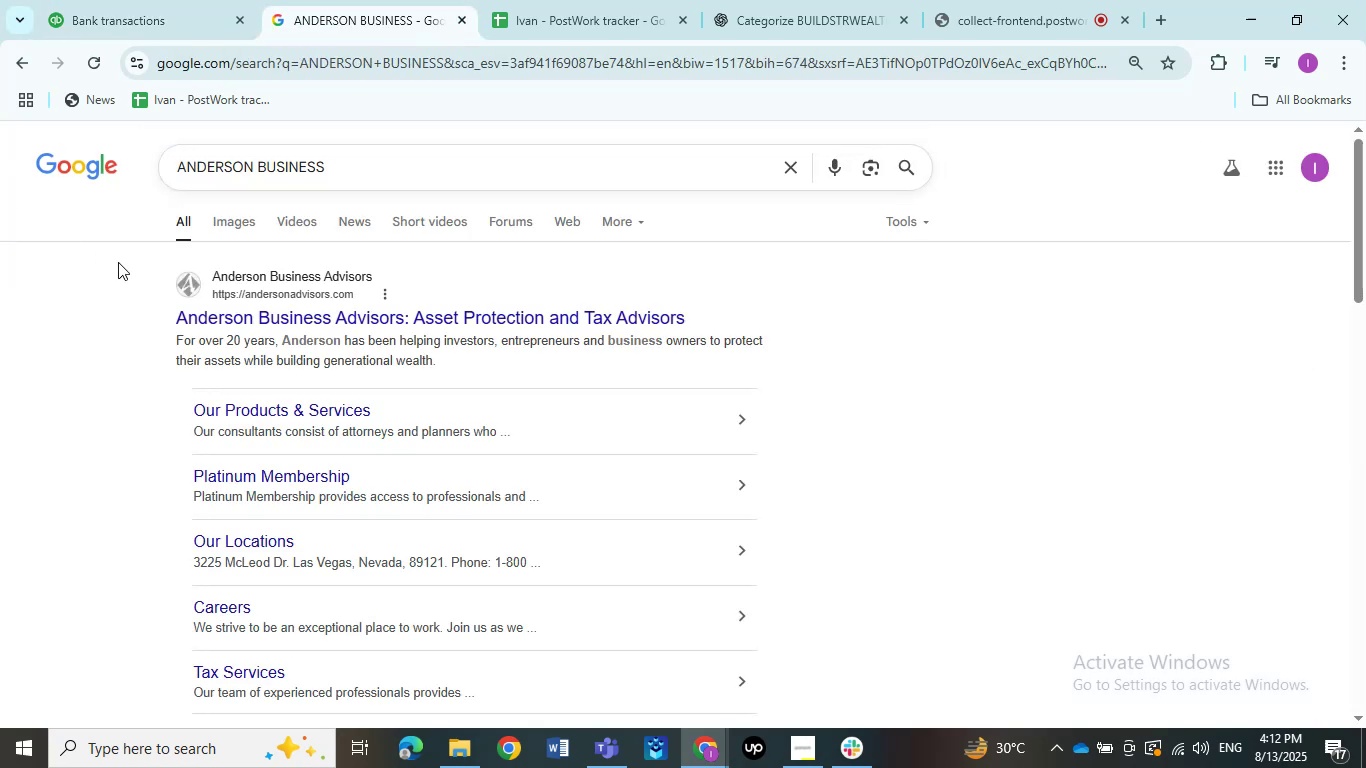 
left_click([111, 0])
 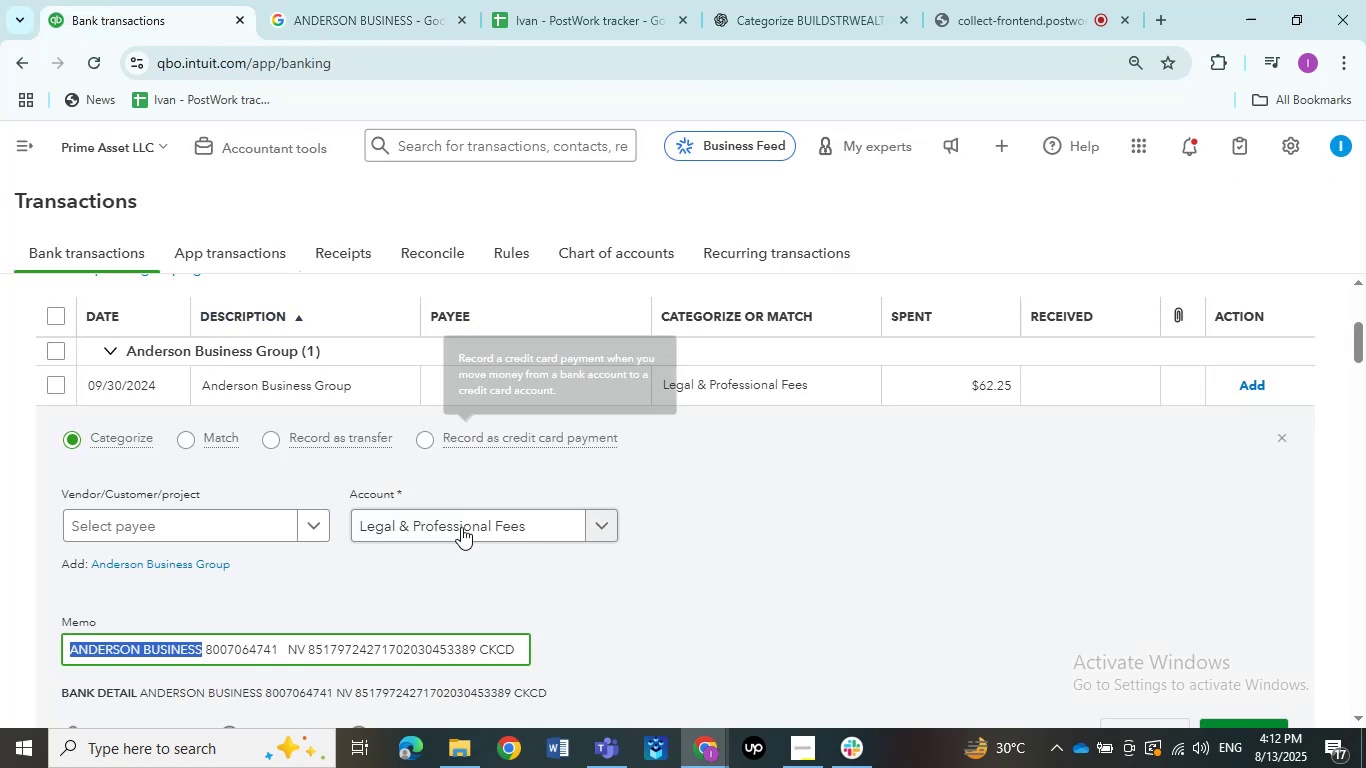 
left_click([454, 520])
 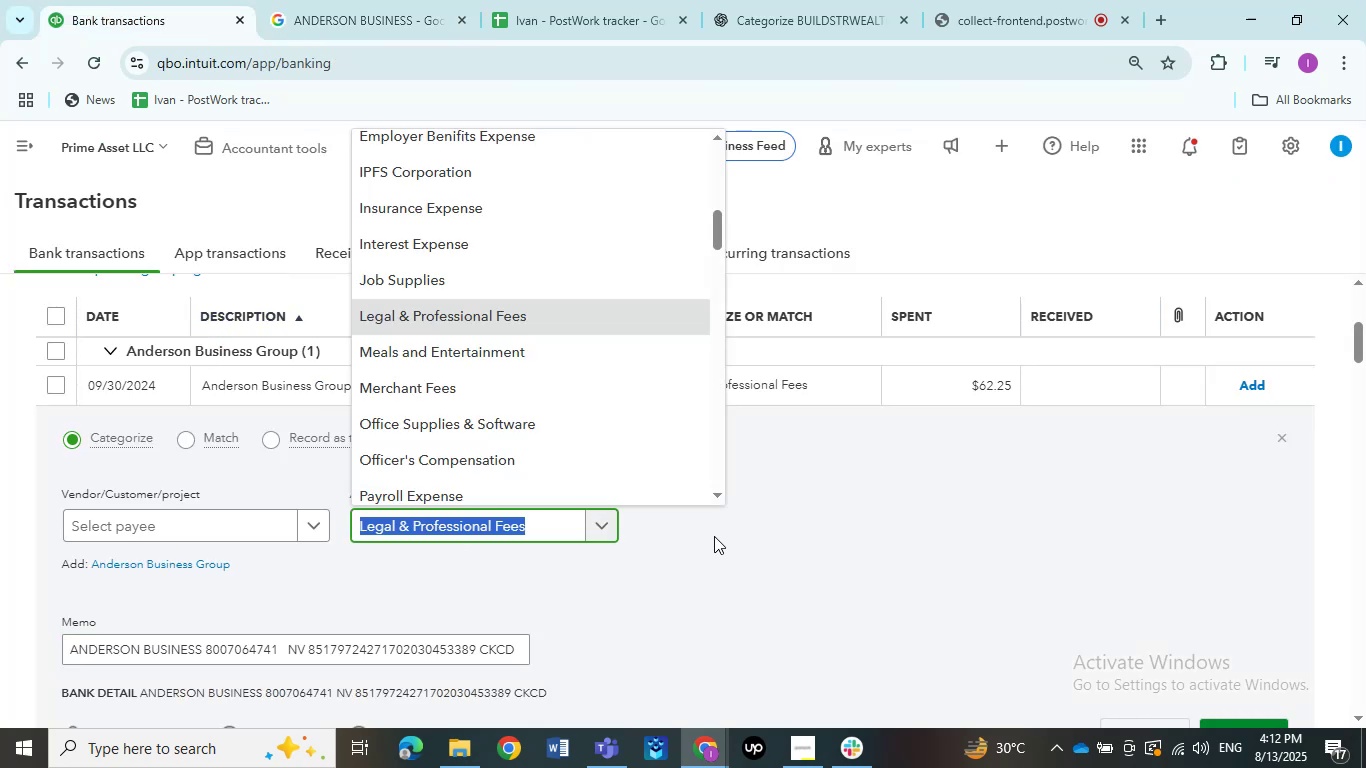 
left_click([714, 536])
 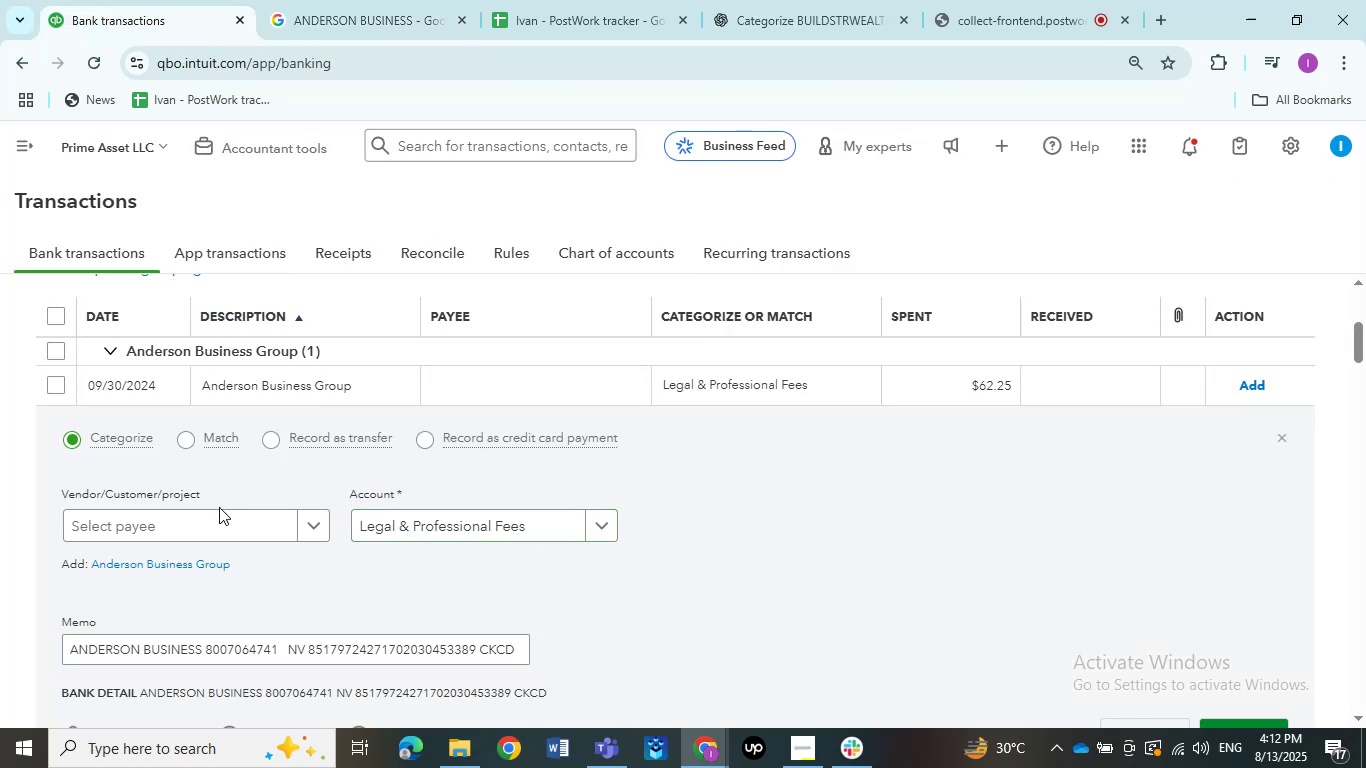 
left_click([219, 518])
 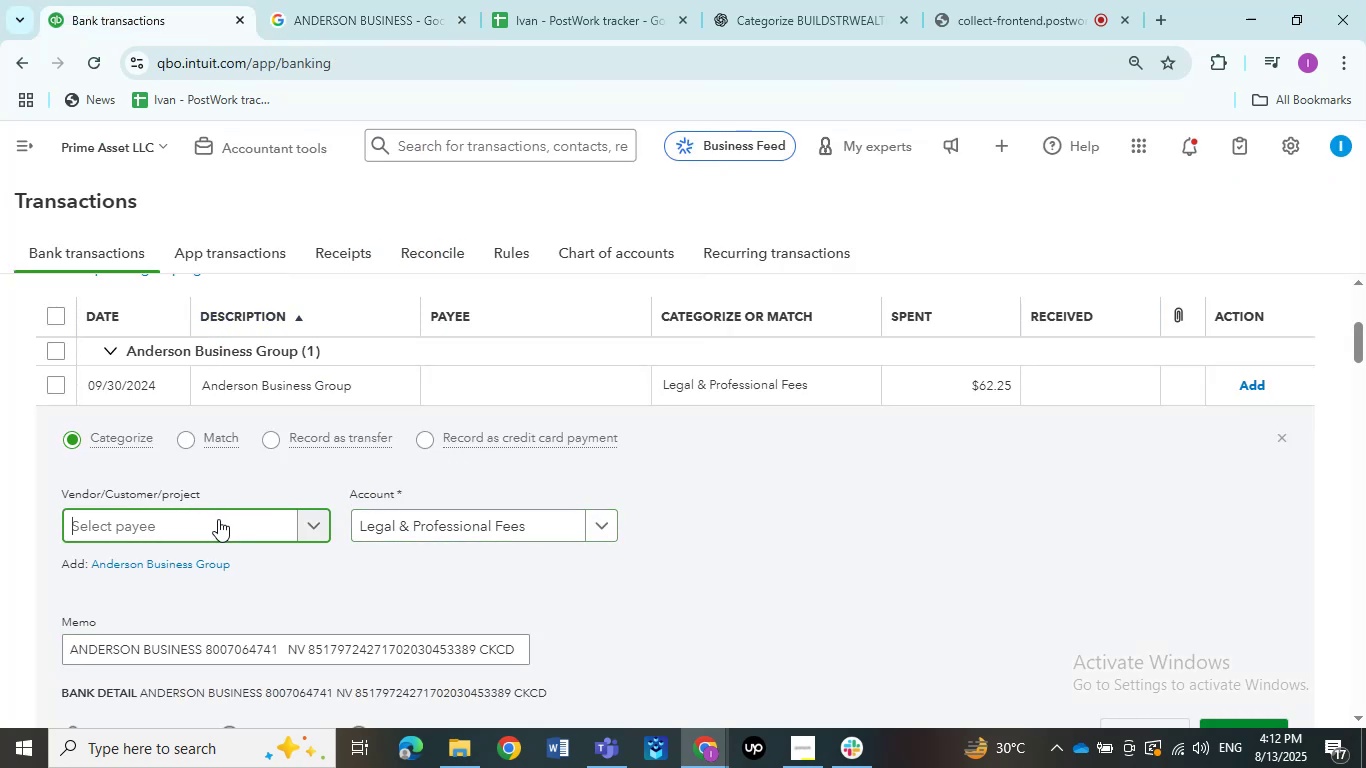 
key(Control+V)
 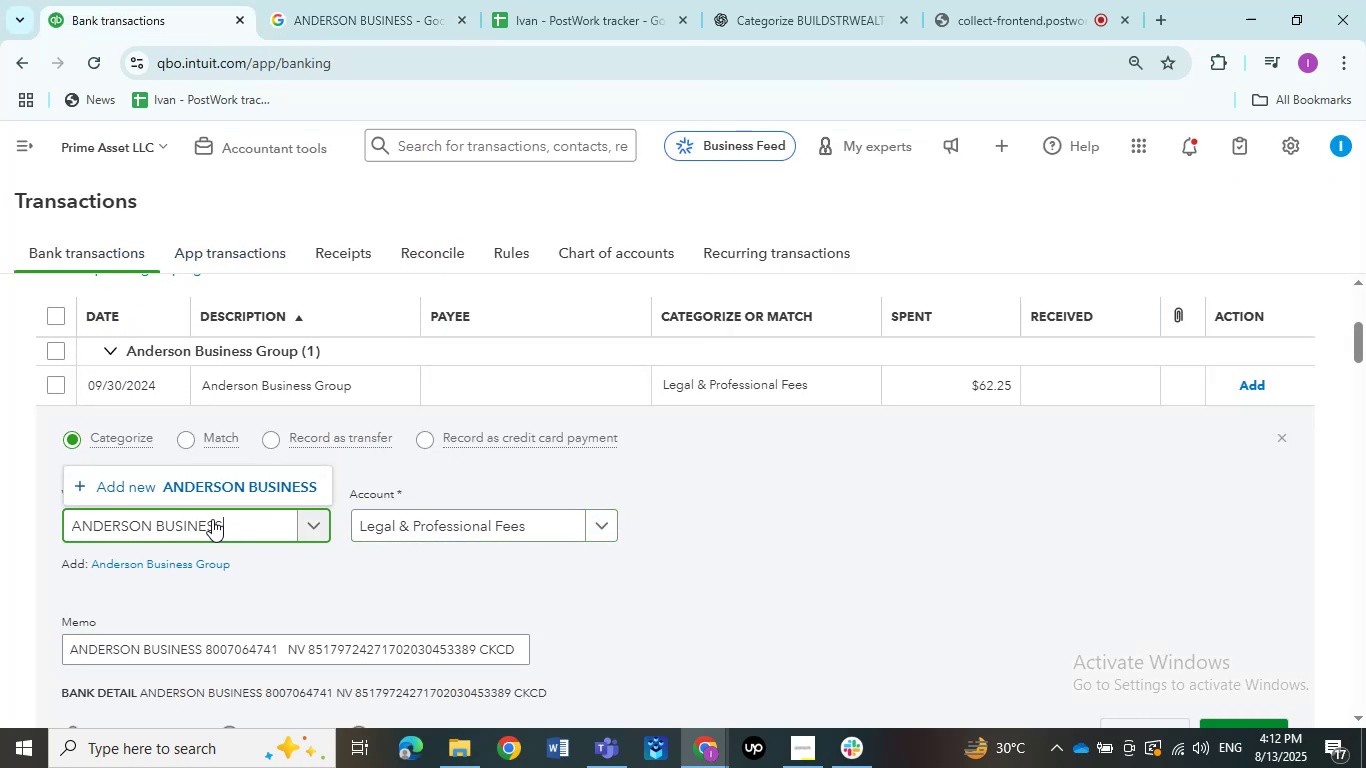 
left_click([247, 498])
 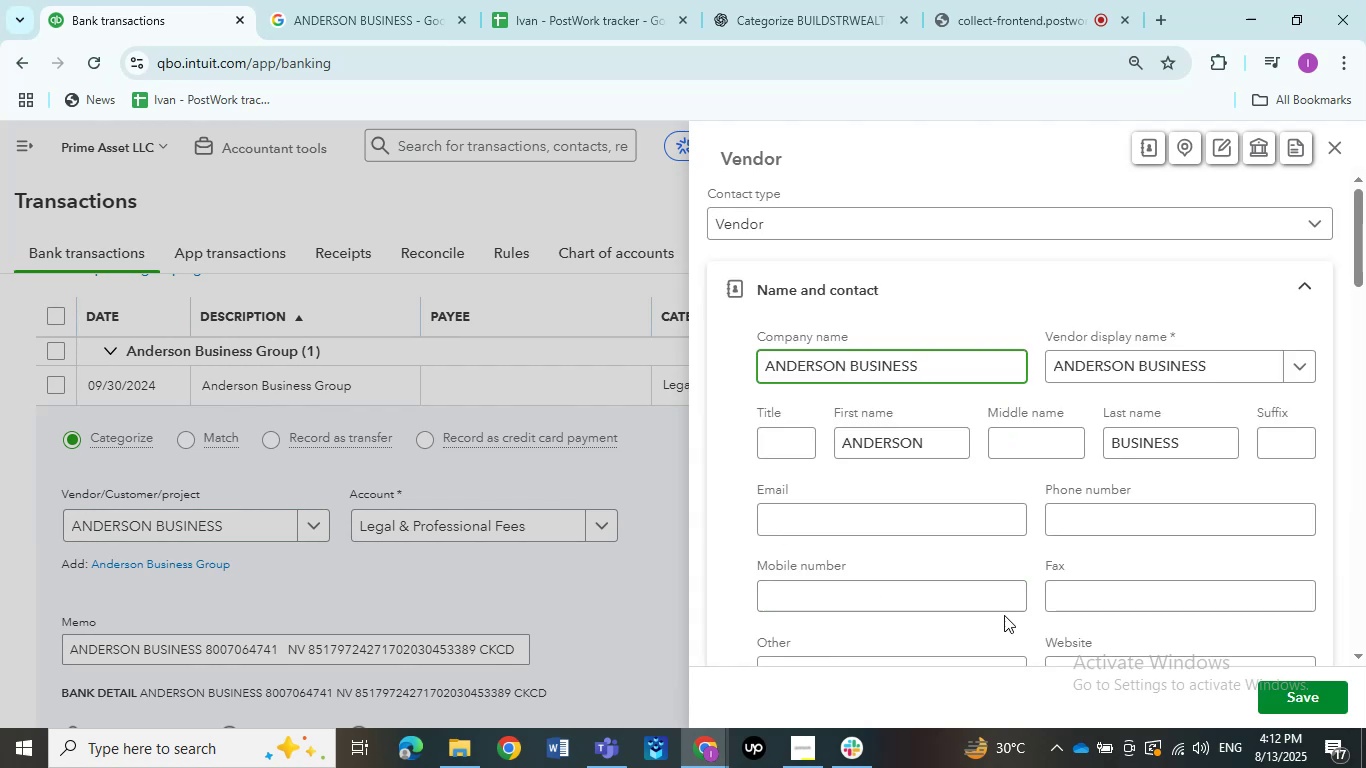 
left_click([1298, 696])
 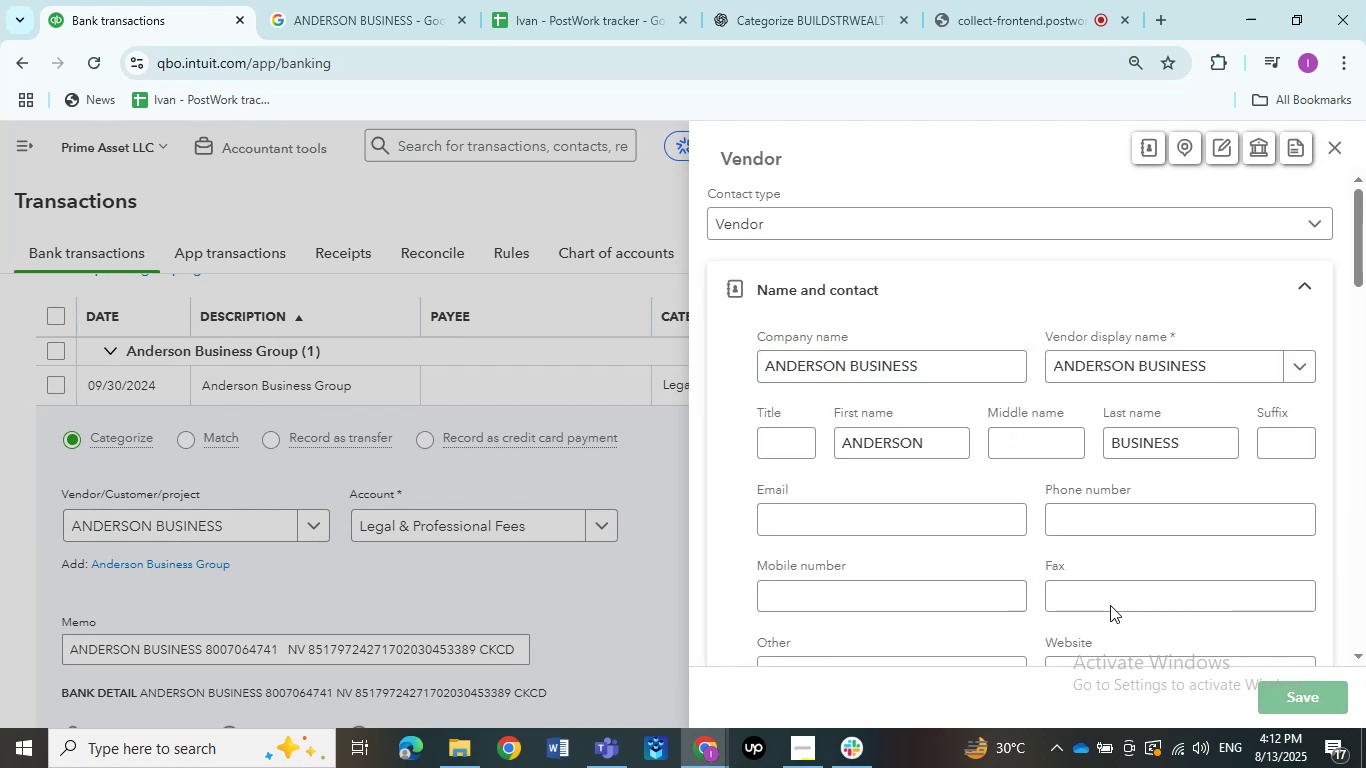 
mouse_move([1081, 596])
 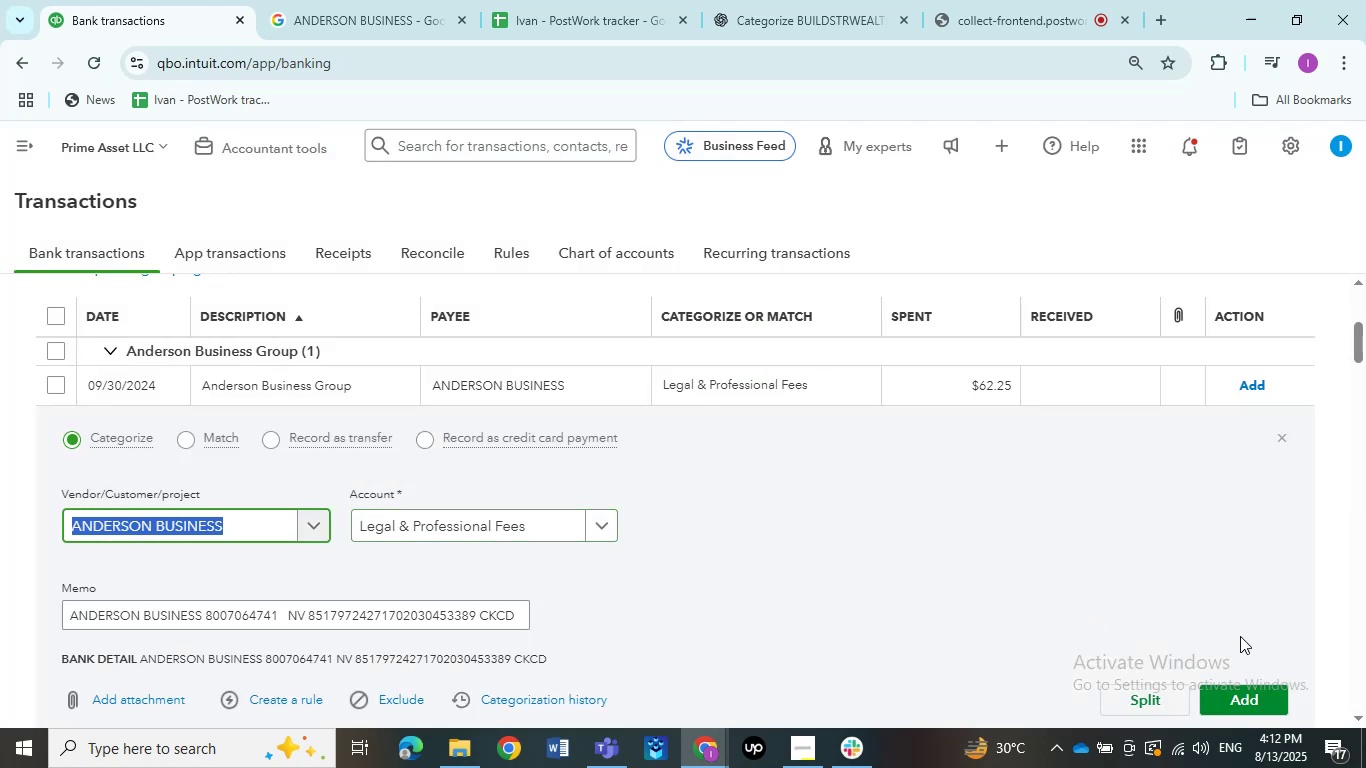 
left_click([1268, 704])
 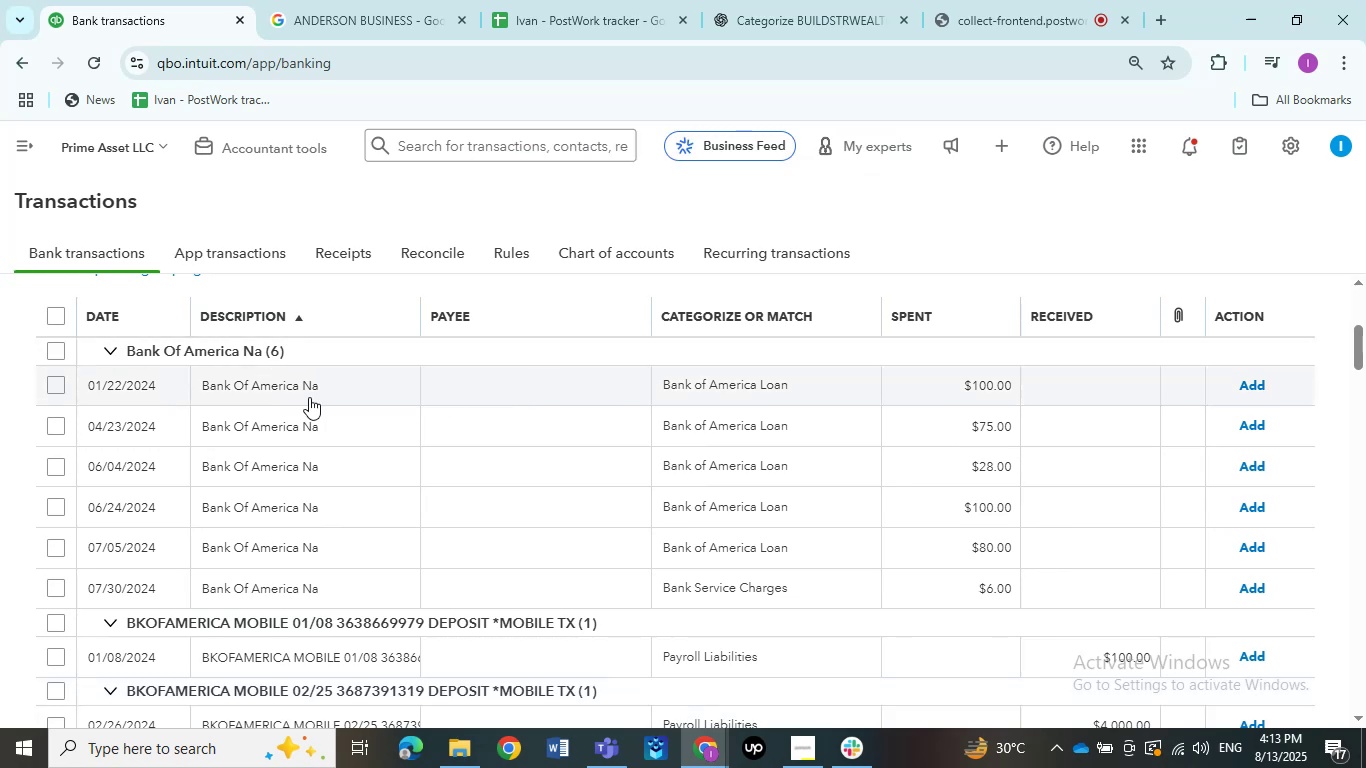 
wait(11.59)
 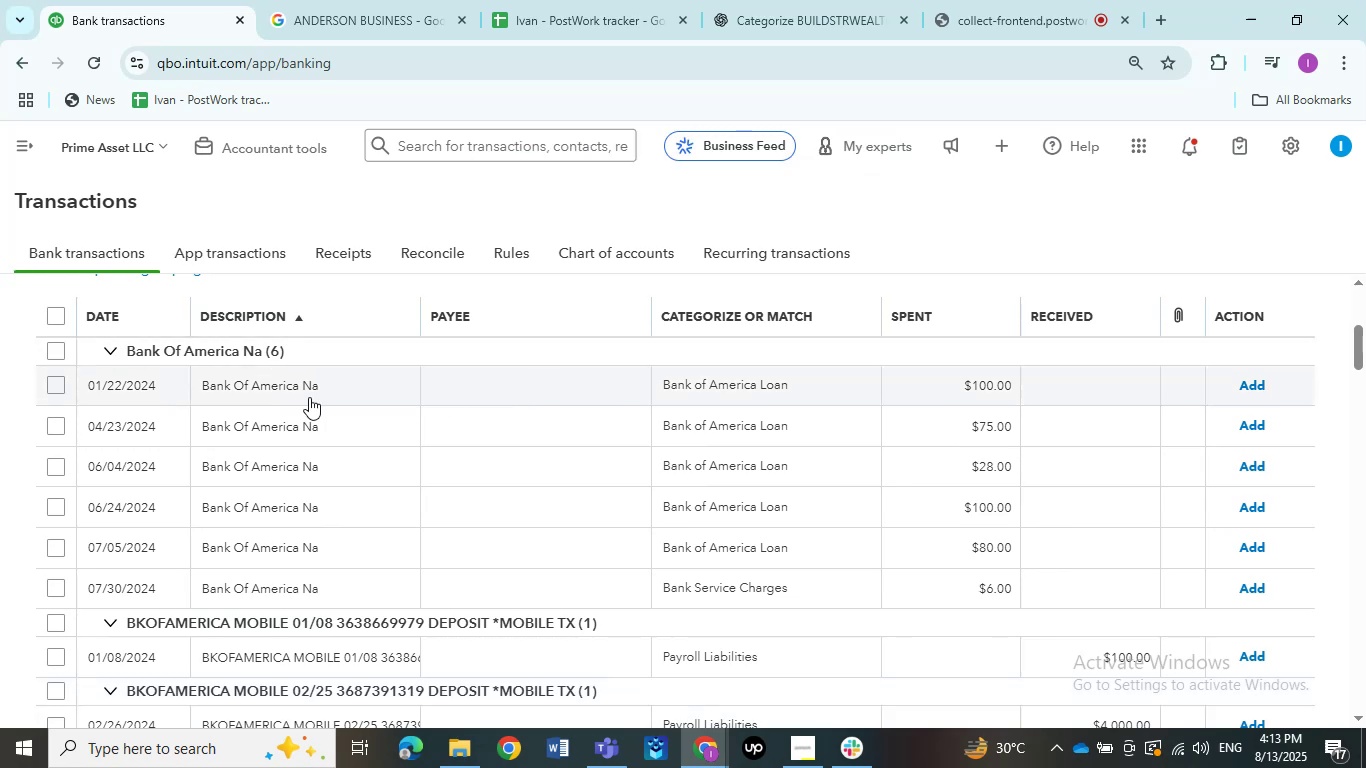 
left_click([270, 395])
 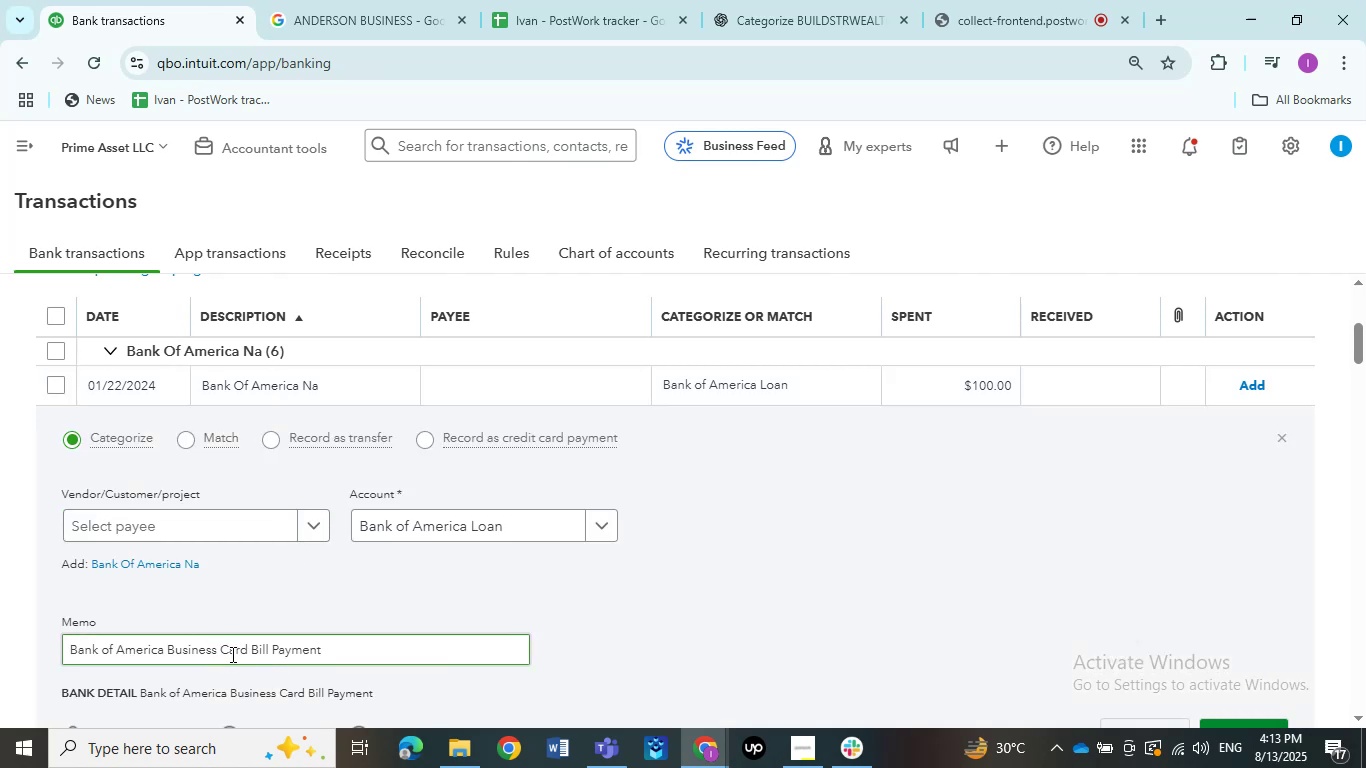 
left_click_drag(start_coordinate=[221, 651], to_coordinate=[46, 640])
 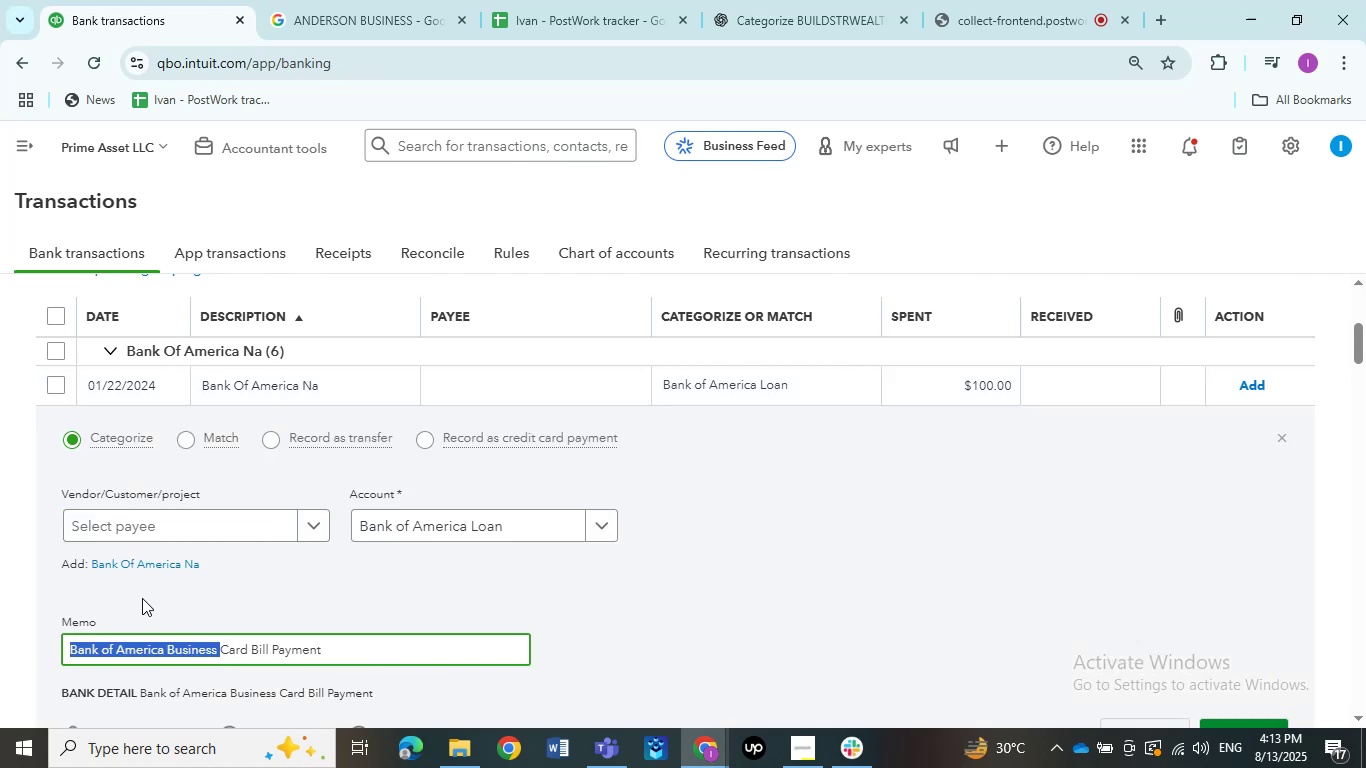 
hold_key(key=ControlLeft, duration=0.45)
 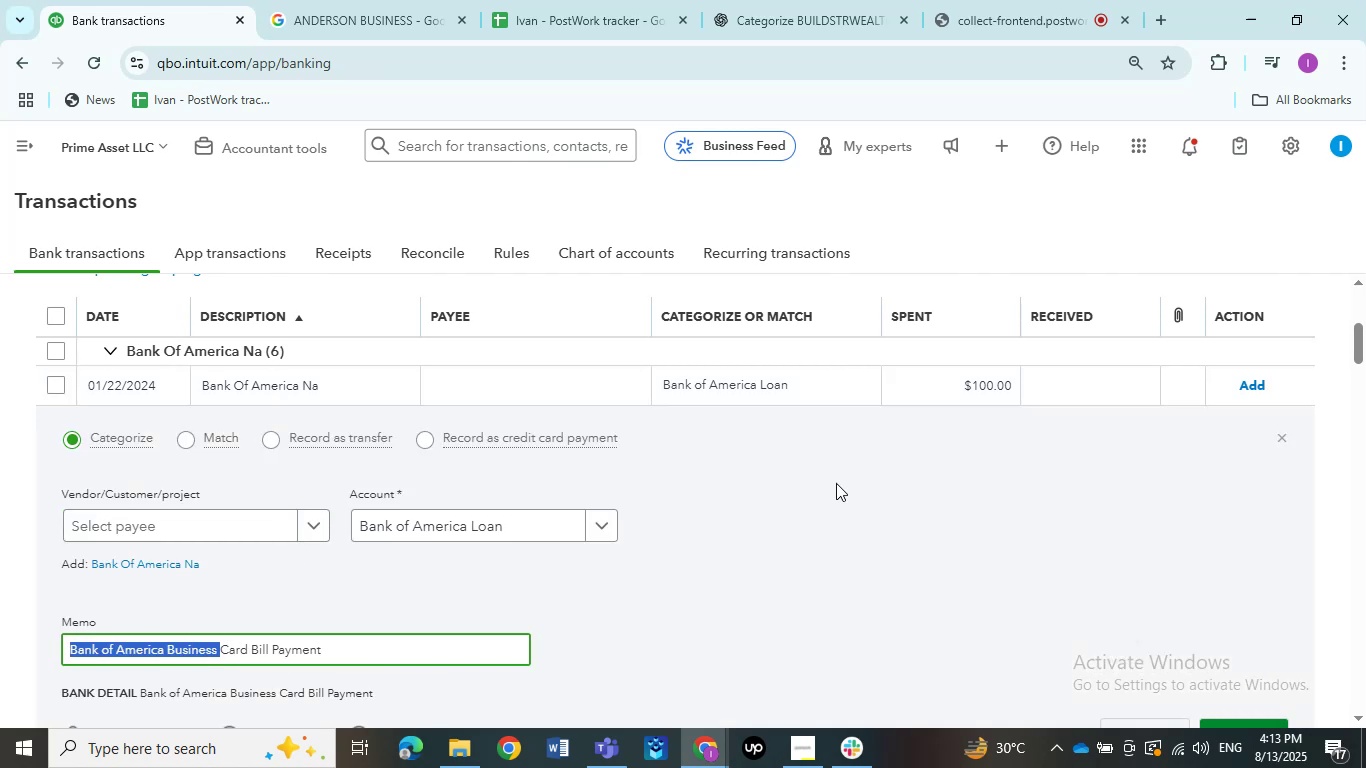 
left_click([821, 477])
 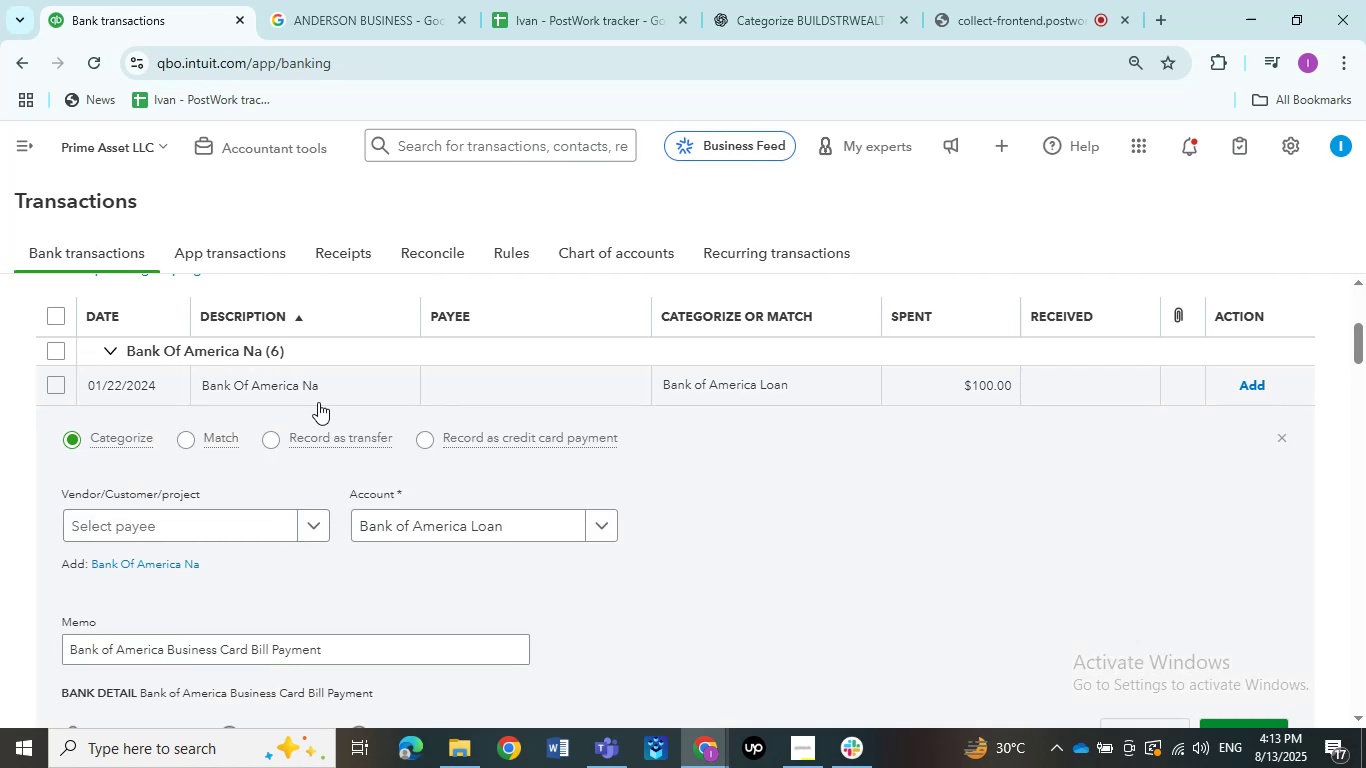 
left_click([309, 402])
 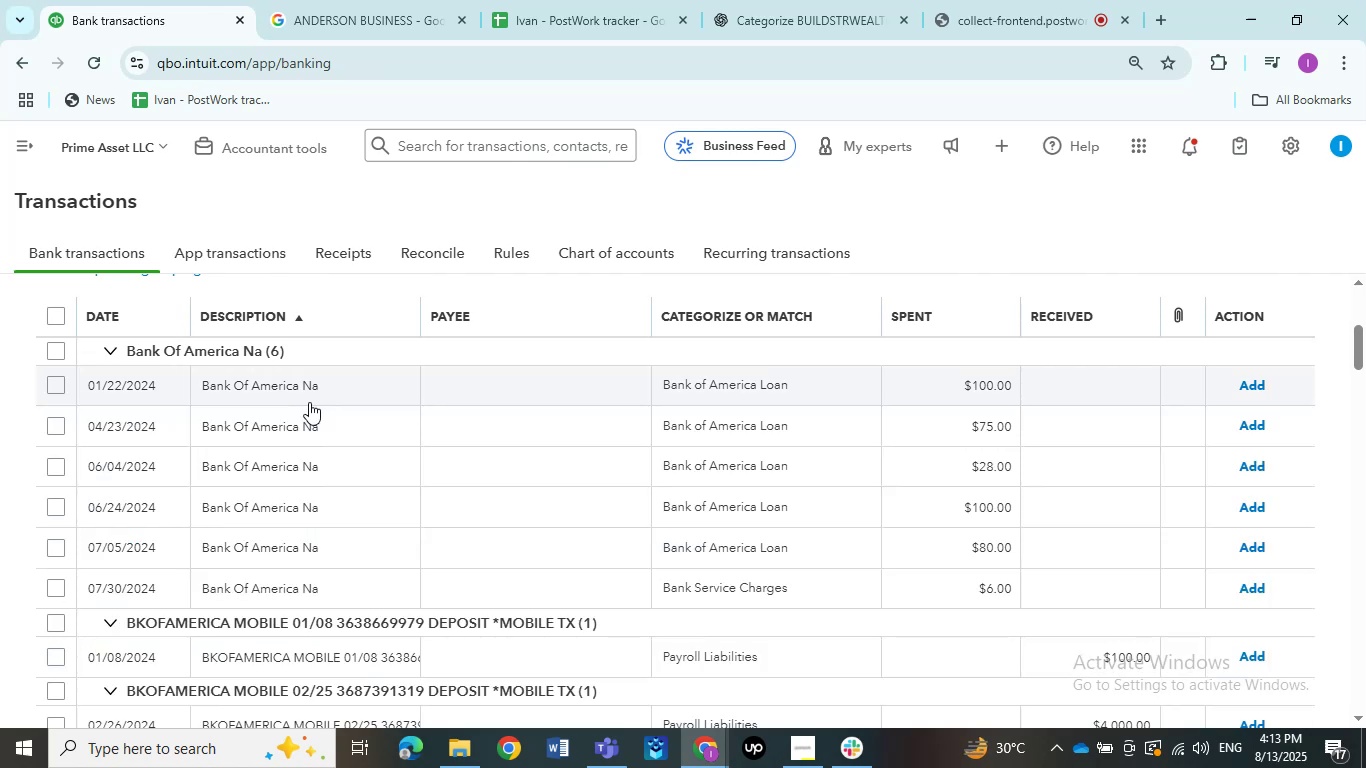 
left_click([309, 402])
 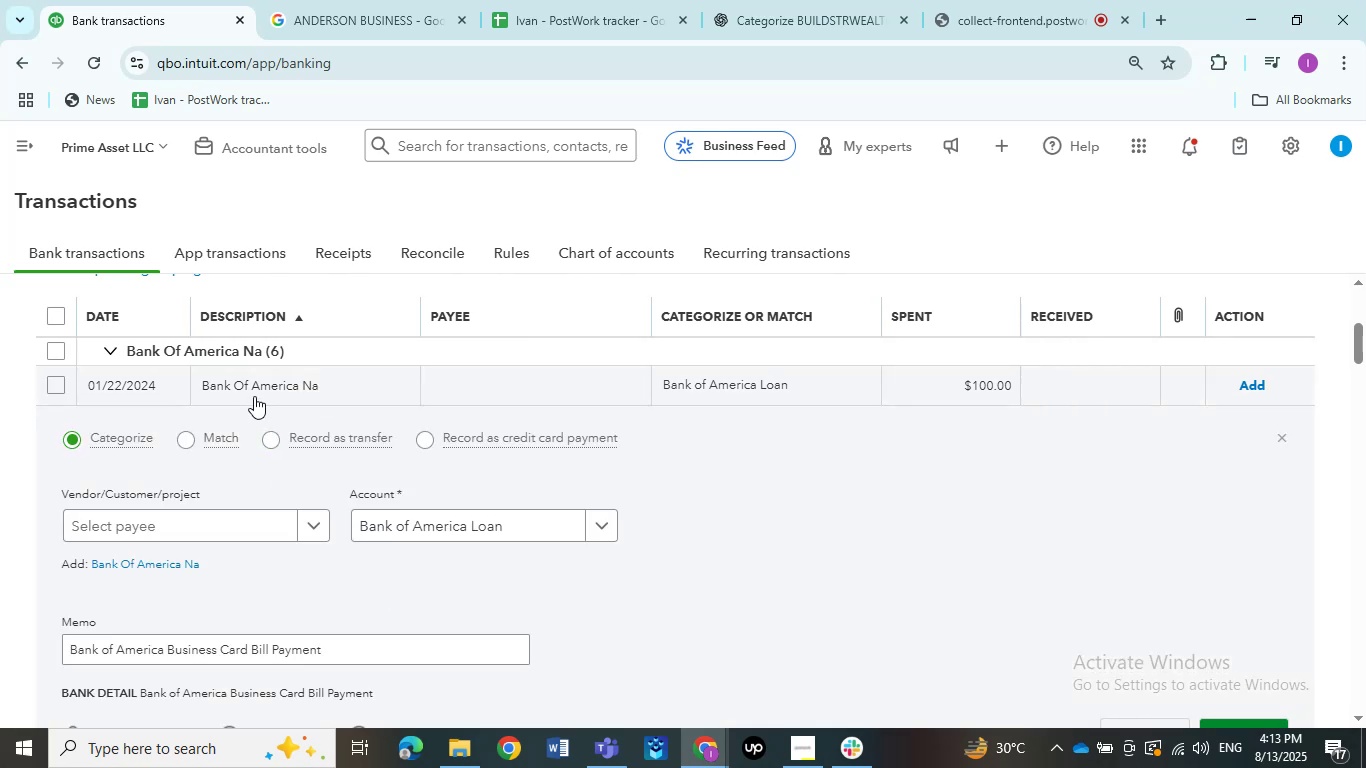 
left_click([254, 396])
 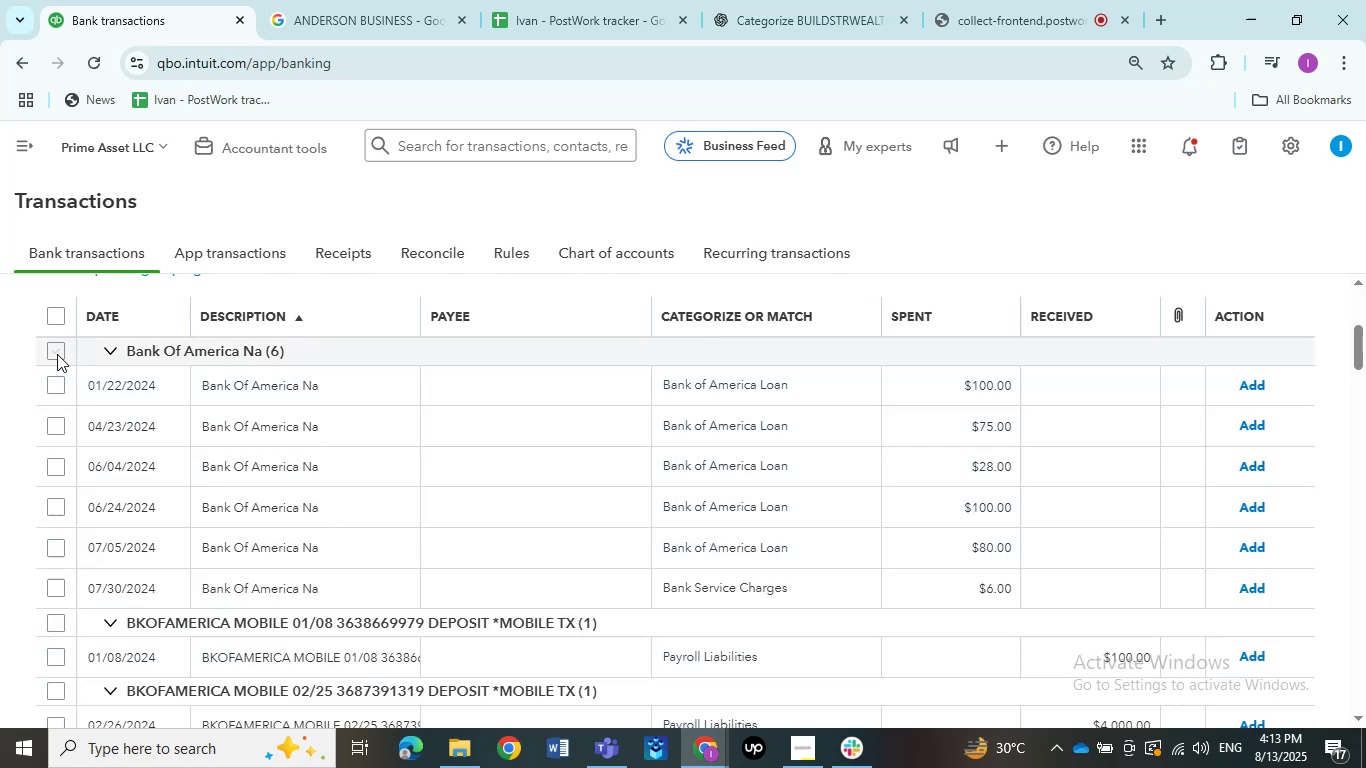 
left_click([57, 354])
 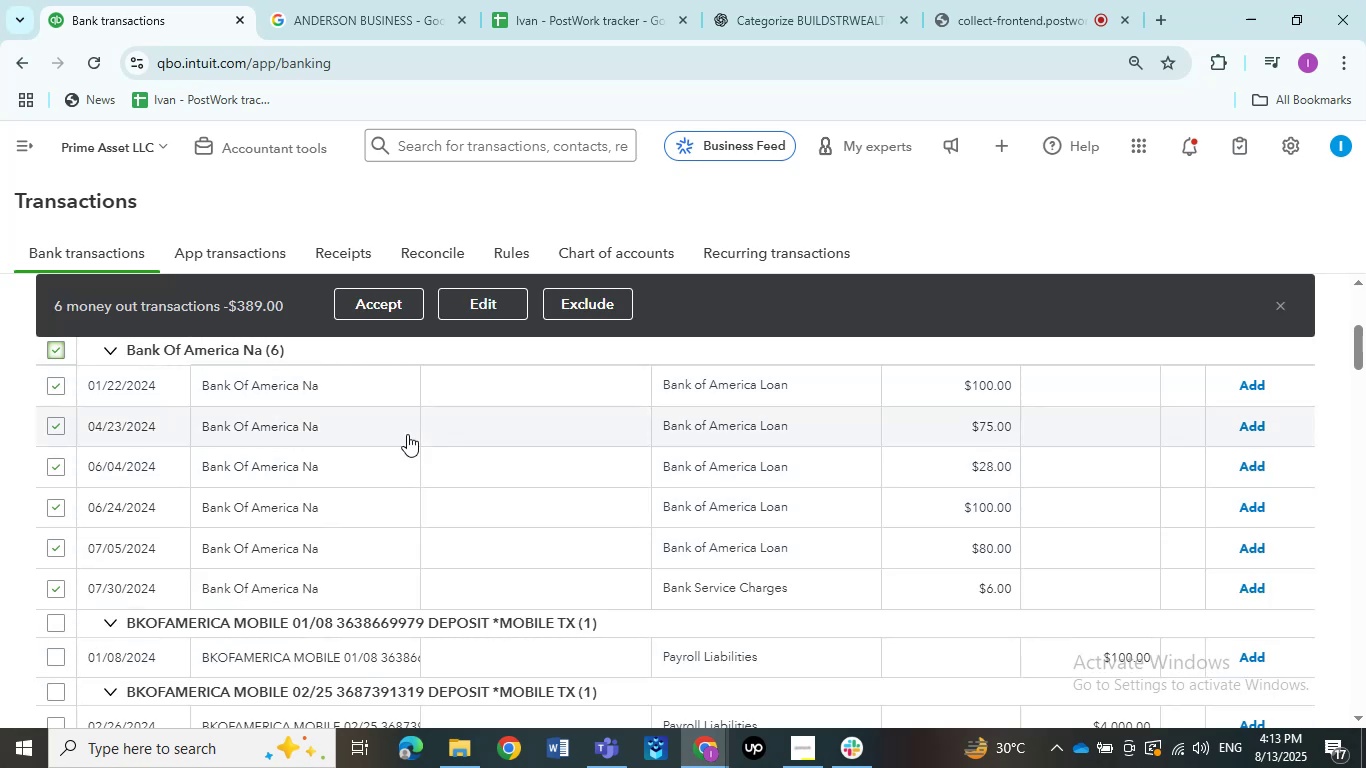 
scroll: coordinate [414, 475], scroll_direction: down, amount: 1.0
 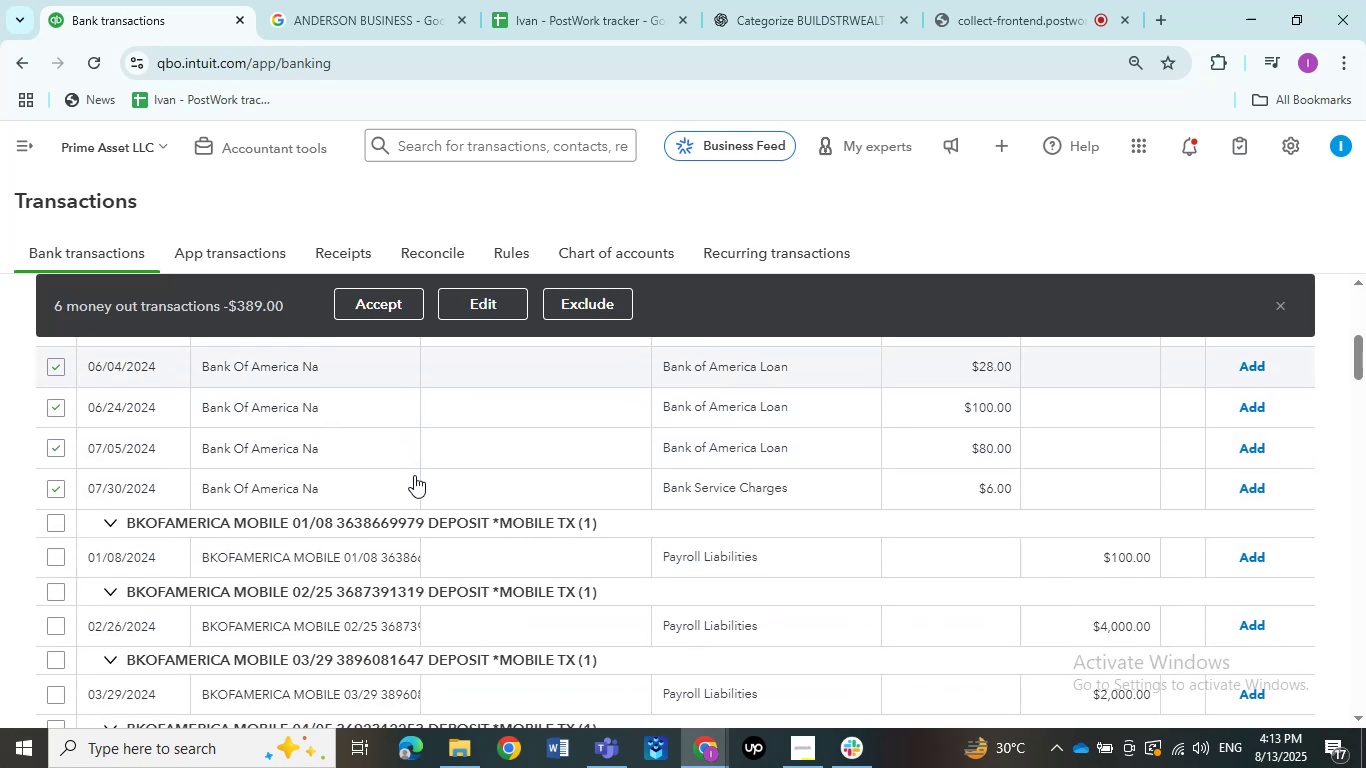 
scroll: coordinate [414, 475], scroll_direction: up, amount: 1.0
 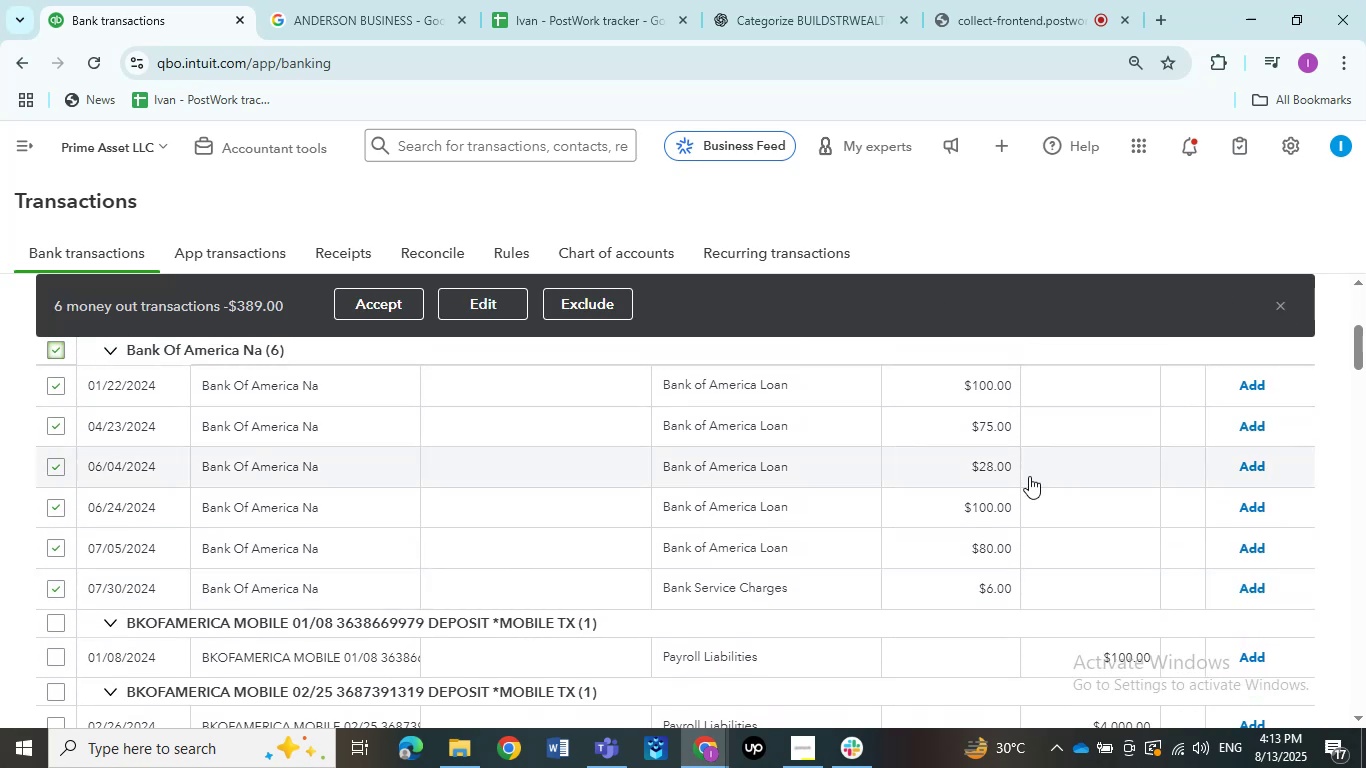 
left_click([1283, 301])
 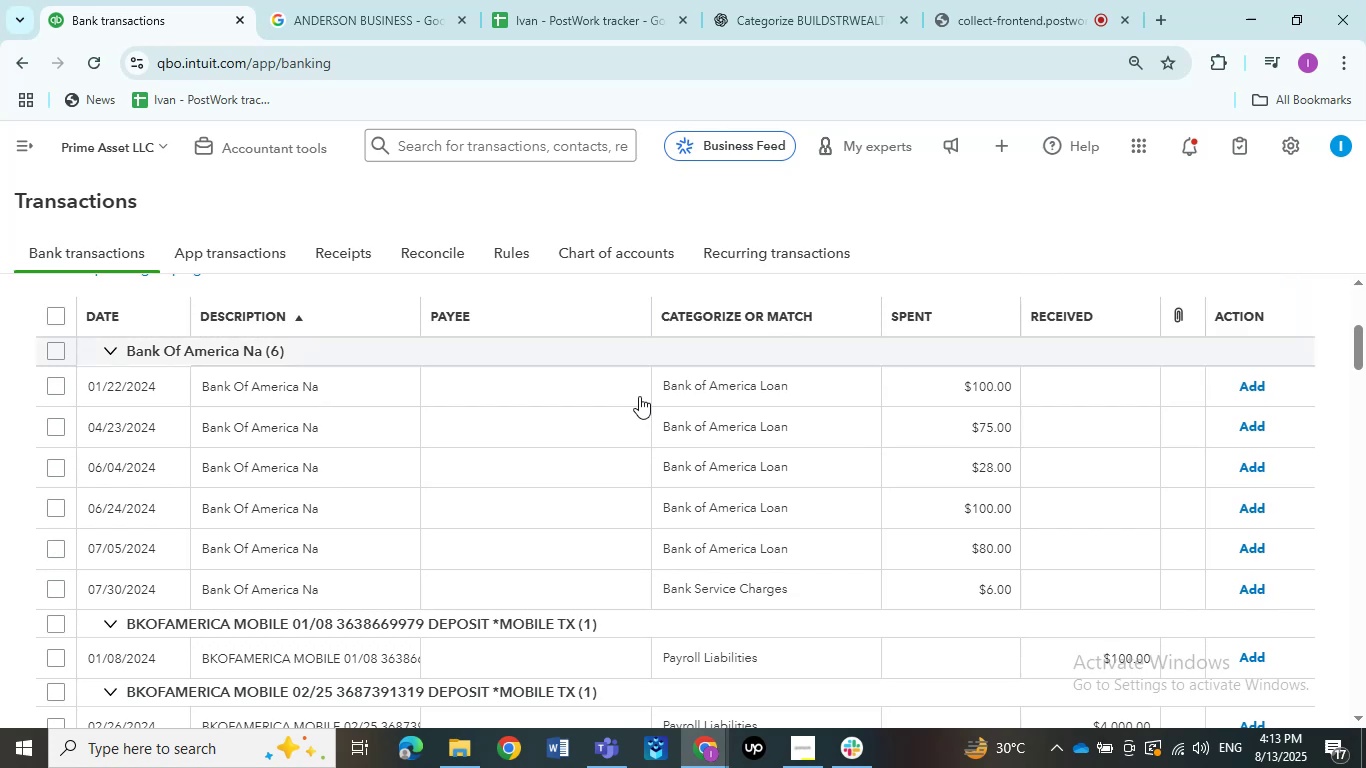 
scroll: coordinate [575, 425], scroll_direction: up, amount: 5.0
 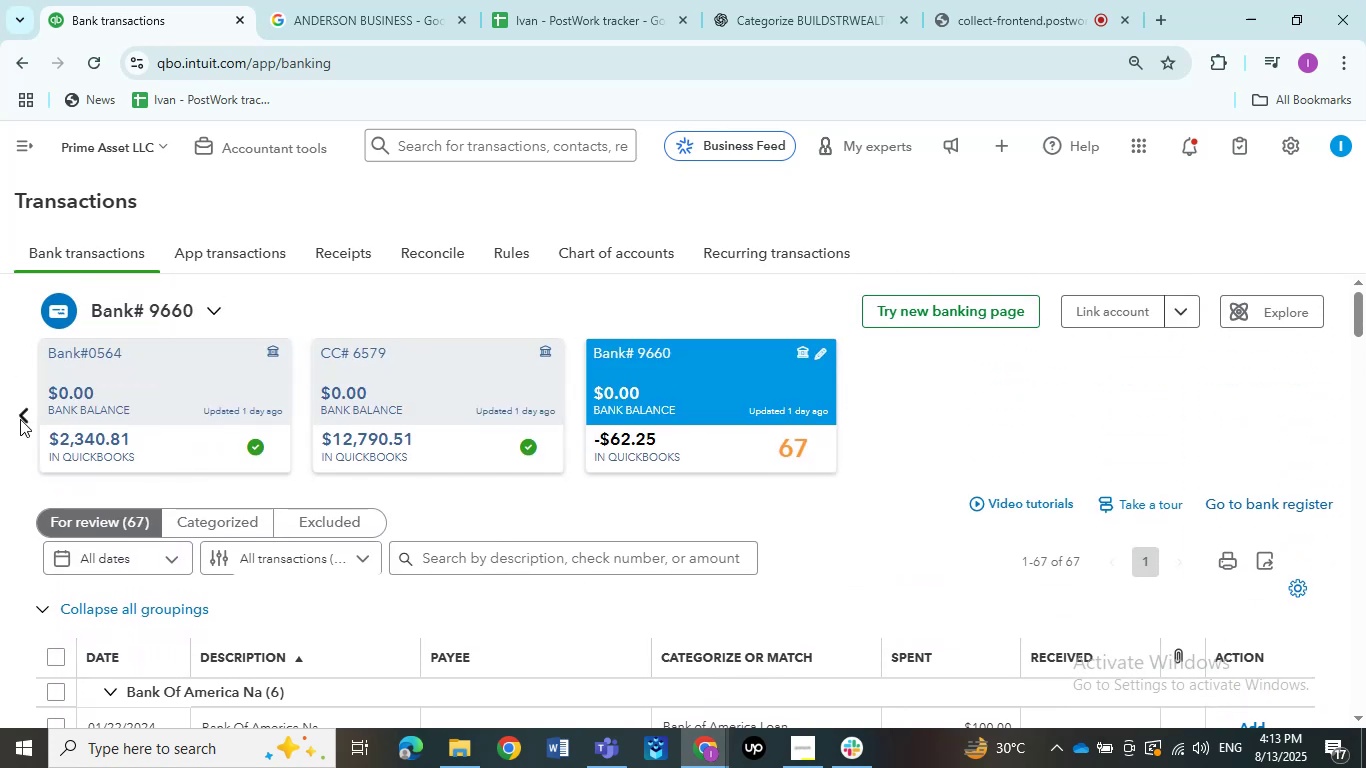 
double_click([22, 416])
 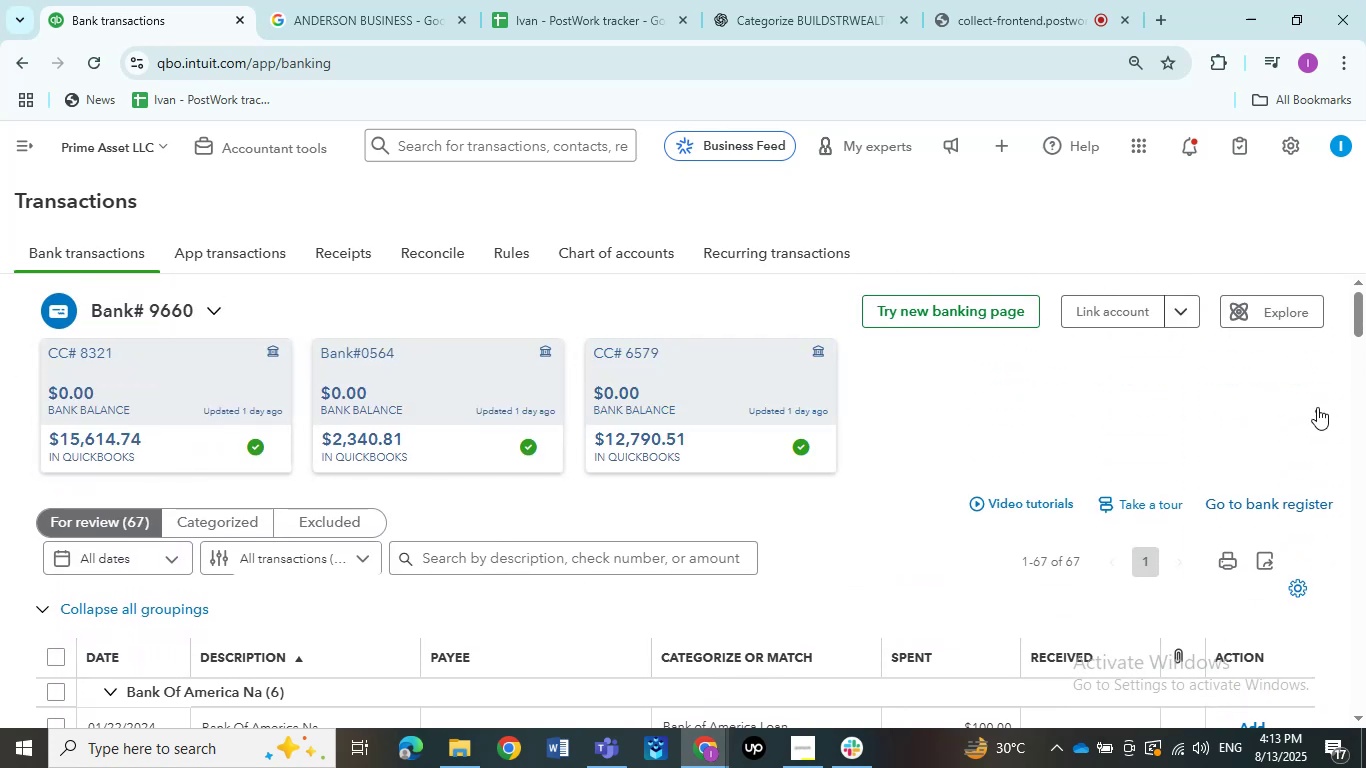 
scroll: coordinate [731, 449], scroll_direction: down, amount: 41.0
 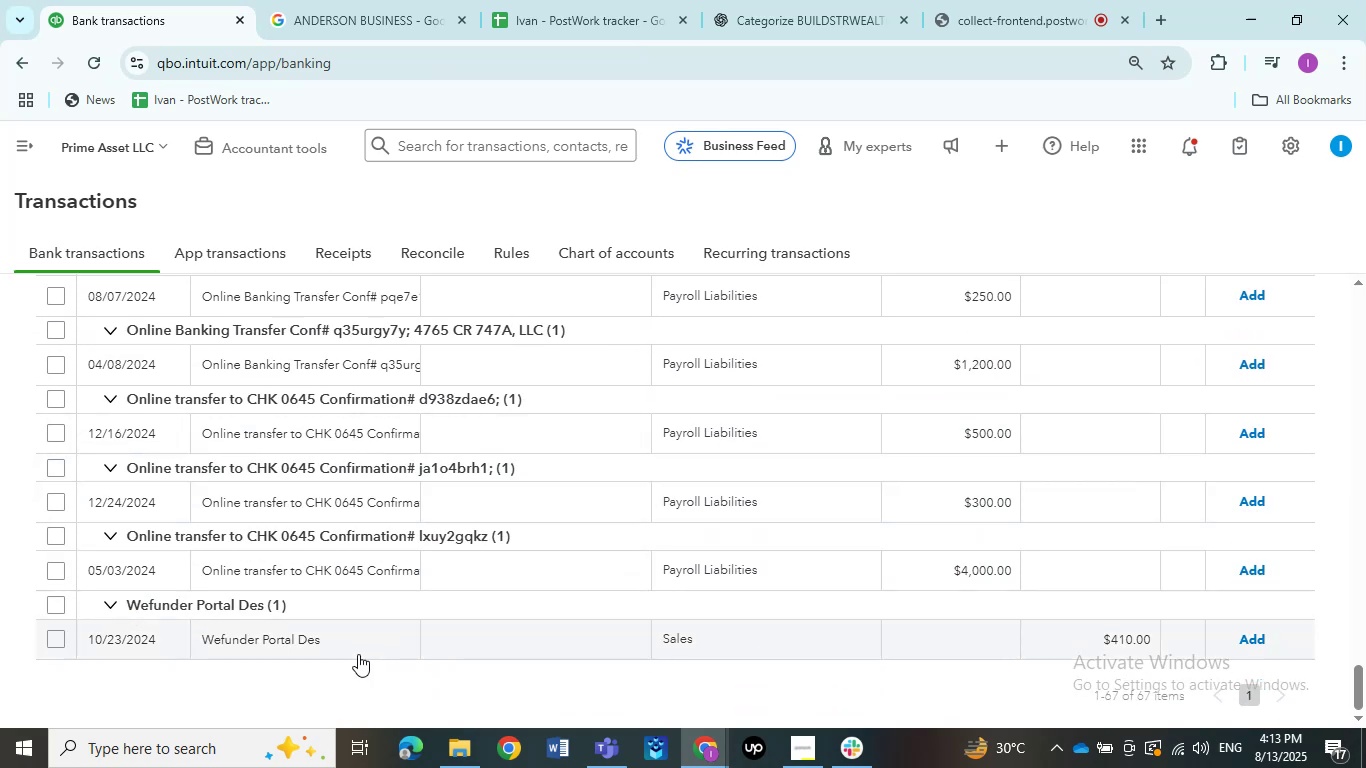 
scroll: coordinate [358, 654], scroll_direction: up, amount: 1.0
 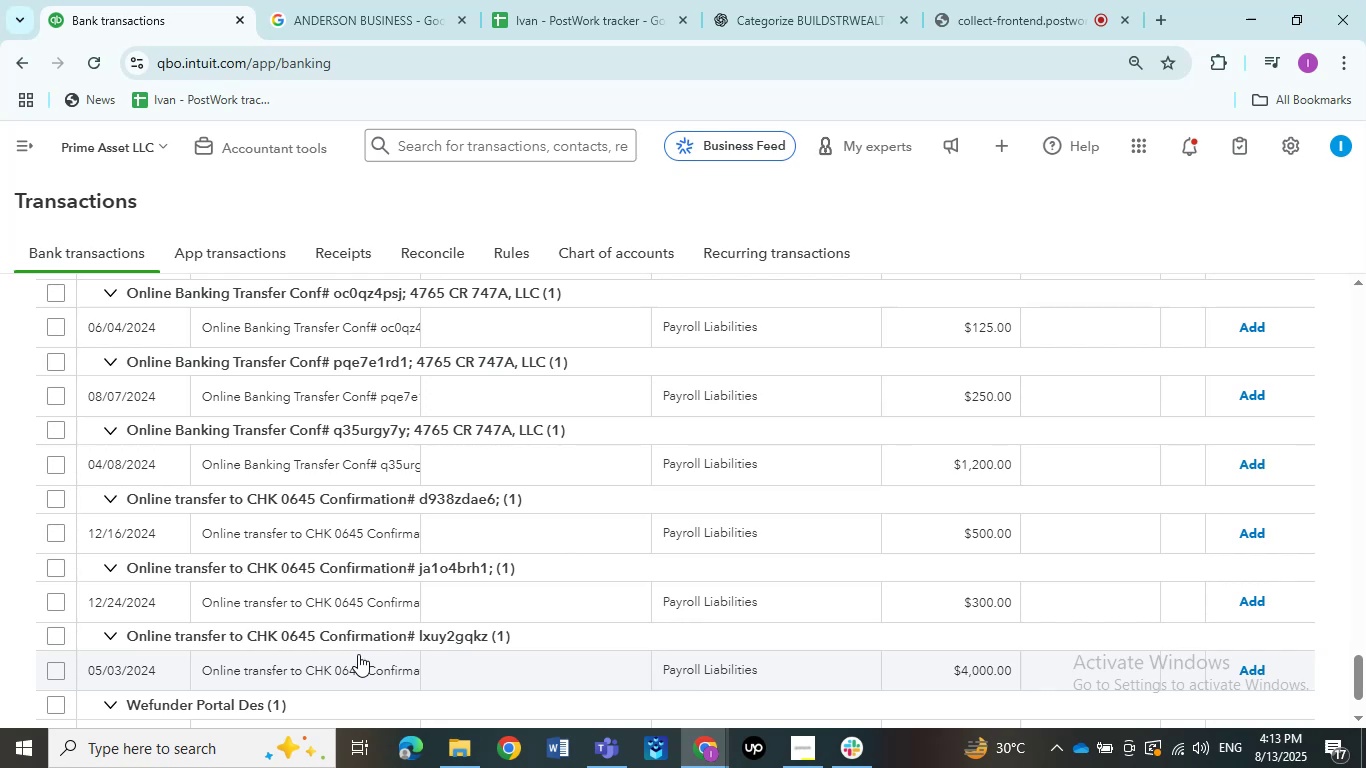 
wait(5.74)
 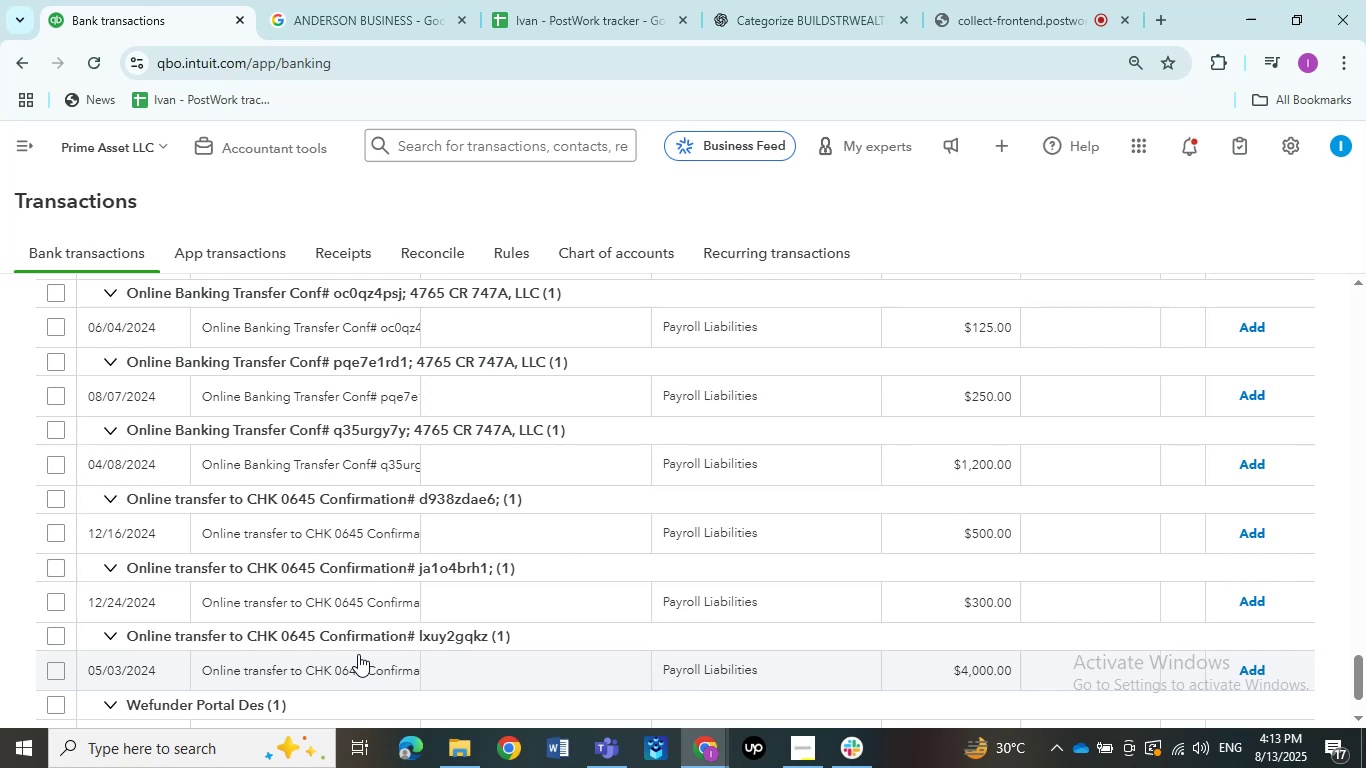 
scroll: coordinate [354, 638], scroll_direction: up, amount: 10.0
 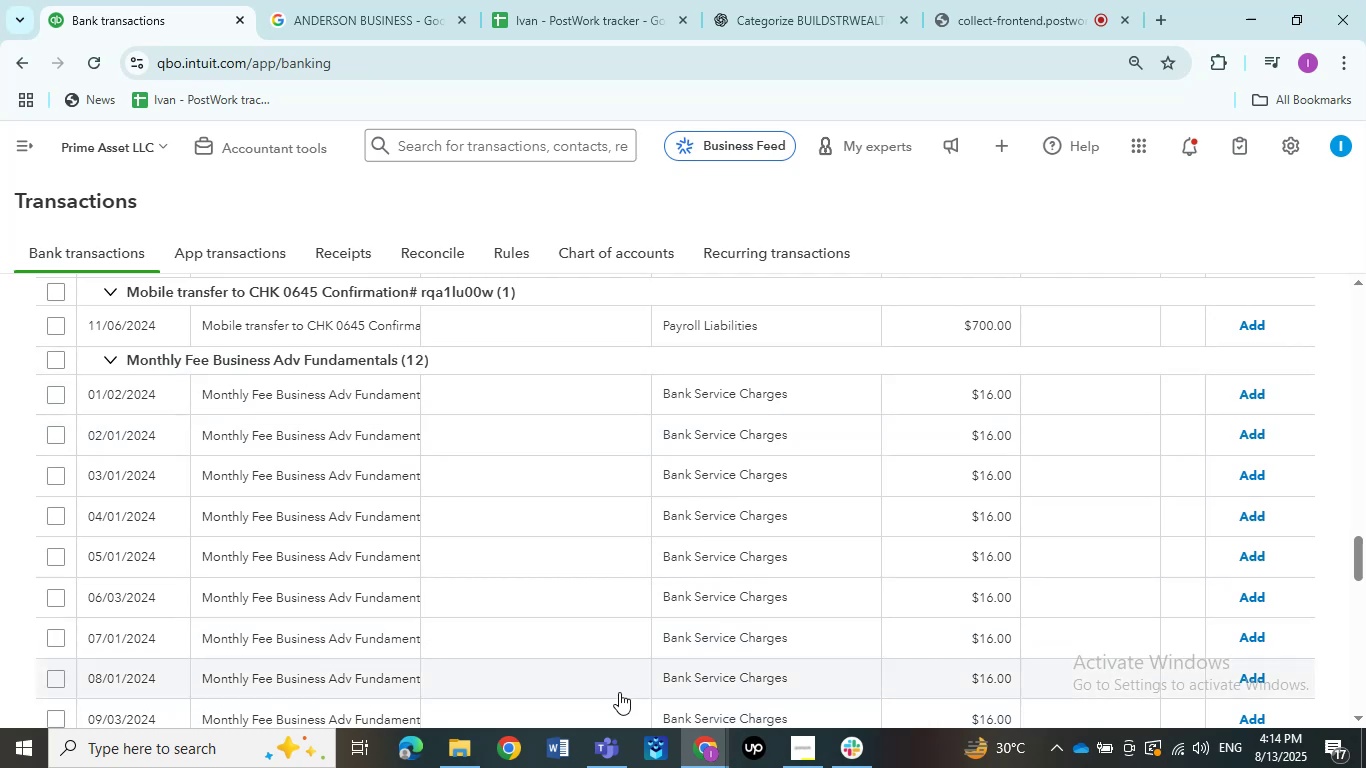 
wait(10.26)
 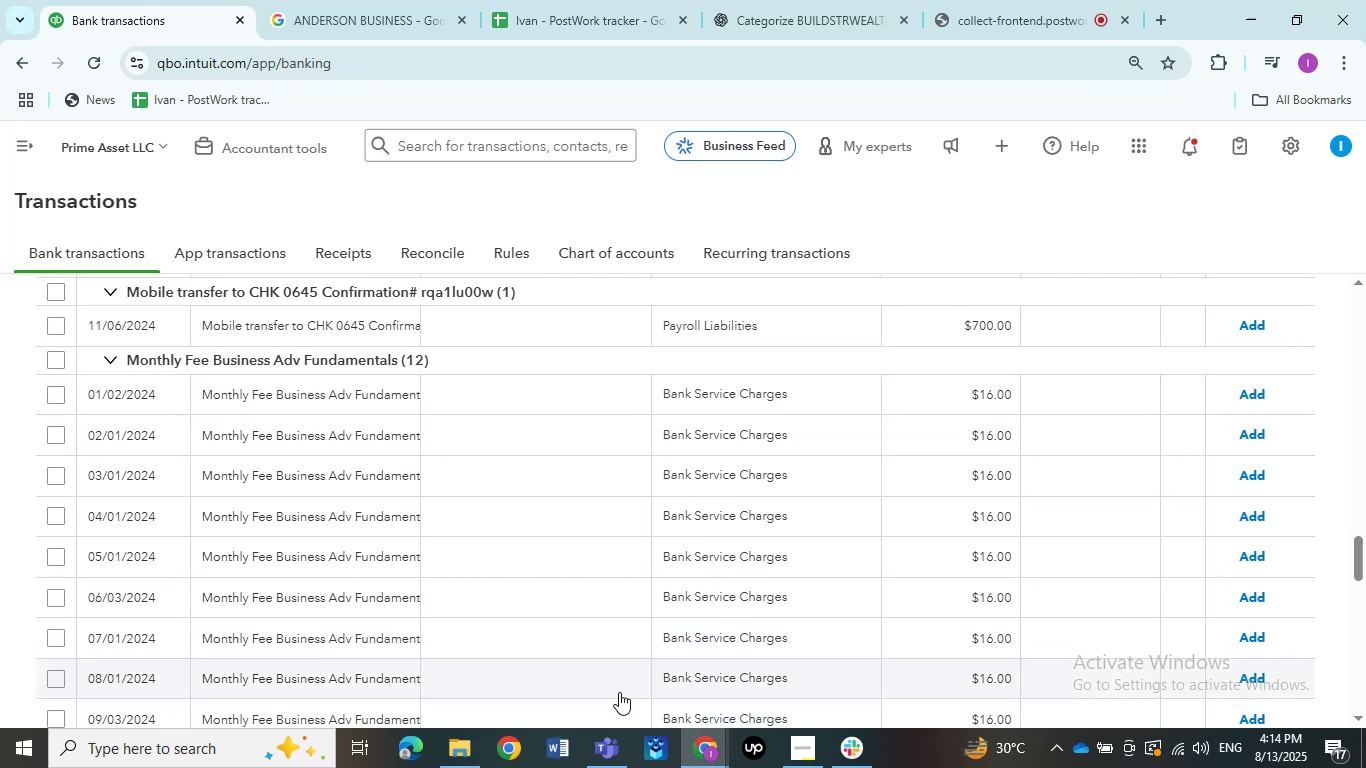 
left_click([58, 362])
 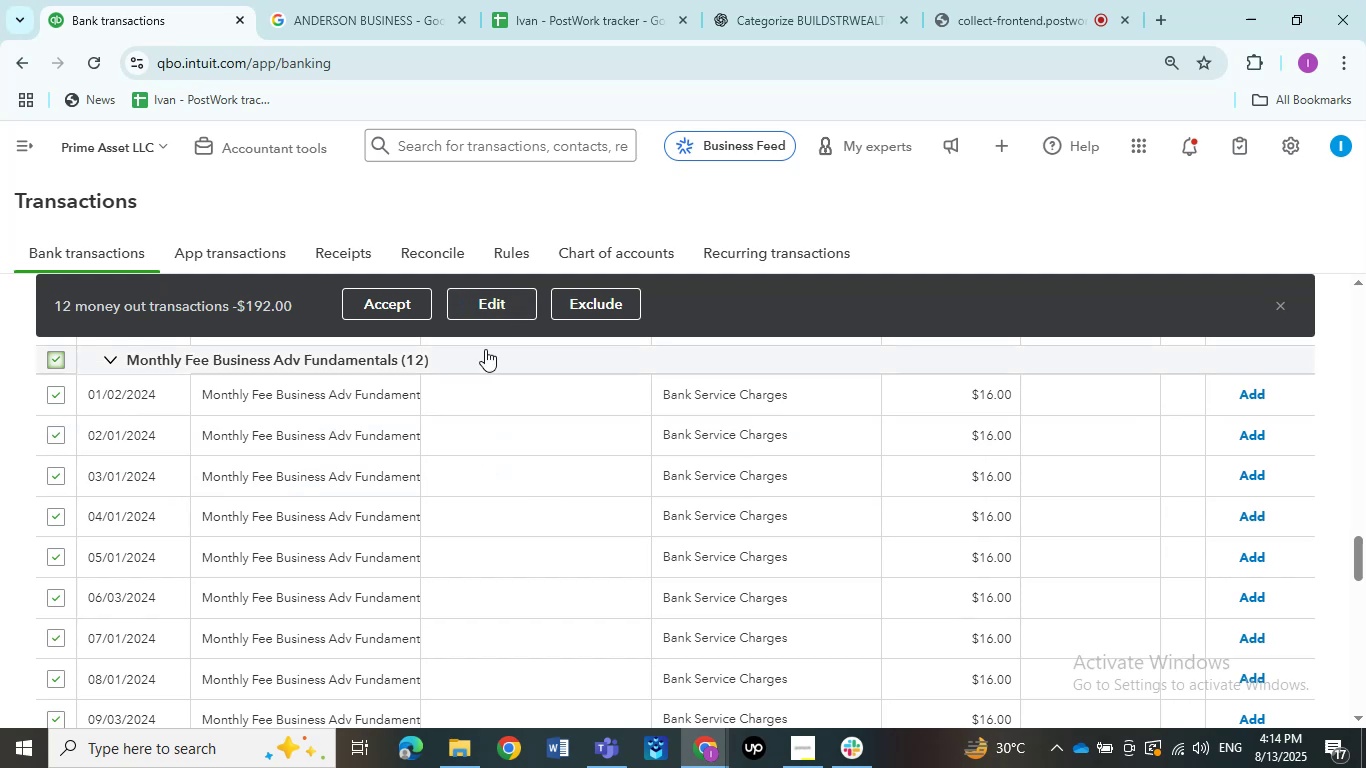 
left_click([492, 311])
 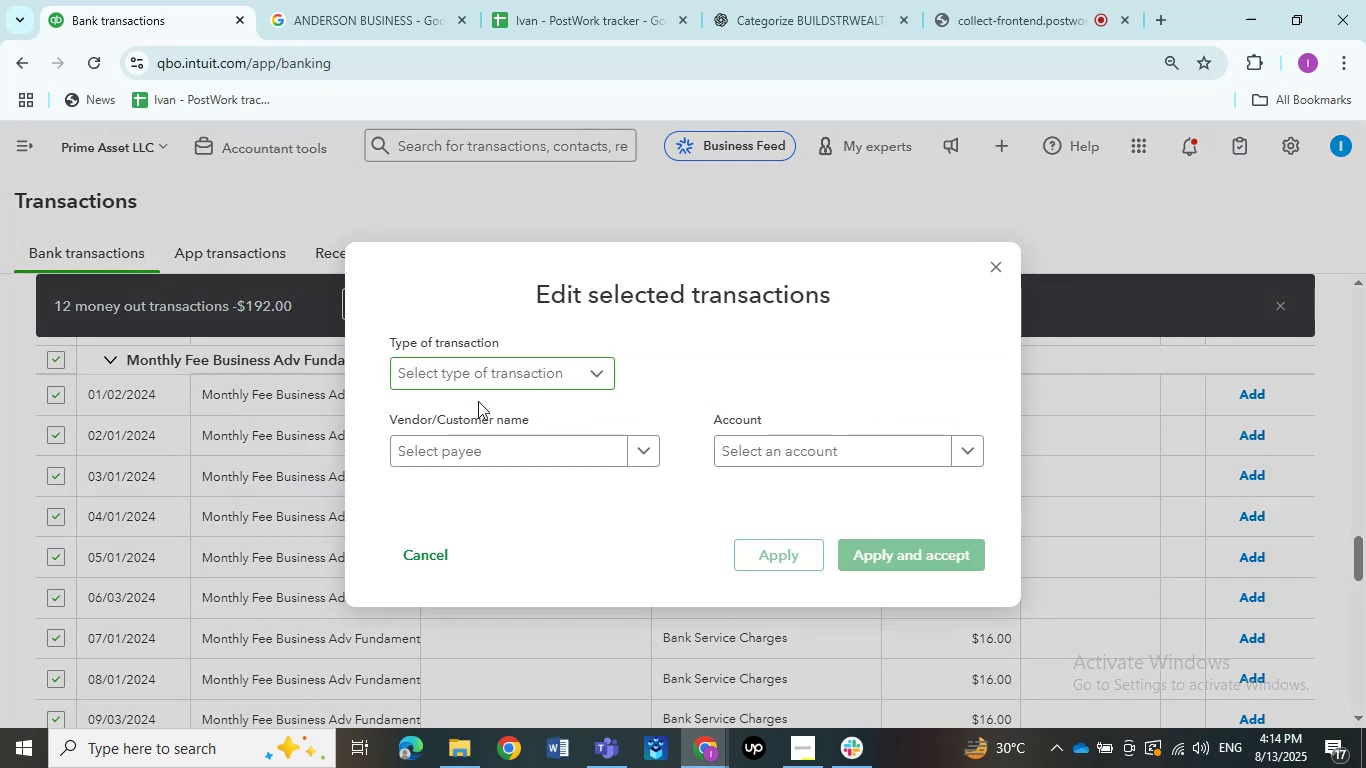 
left_click([454, 378])
 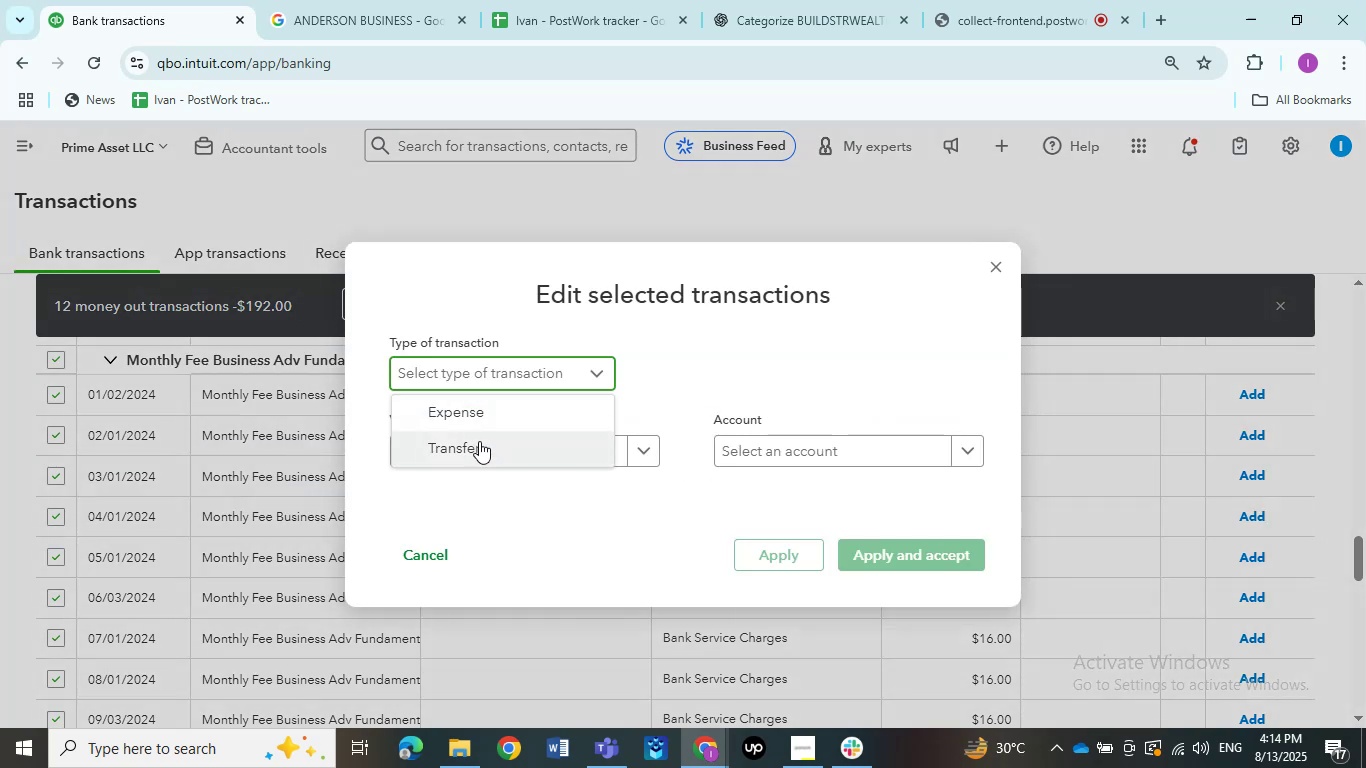 
left_click([476, 425])
 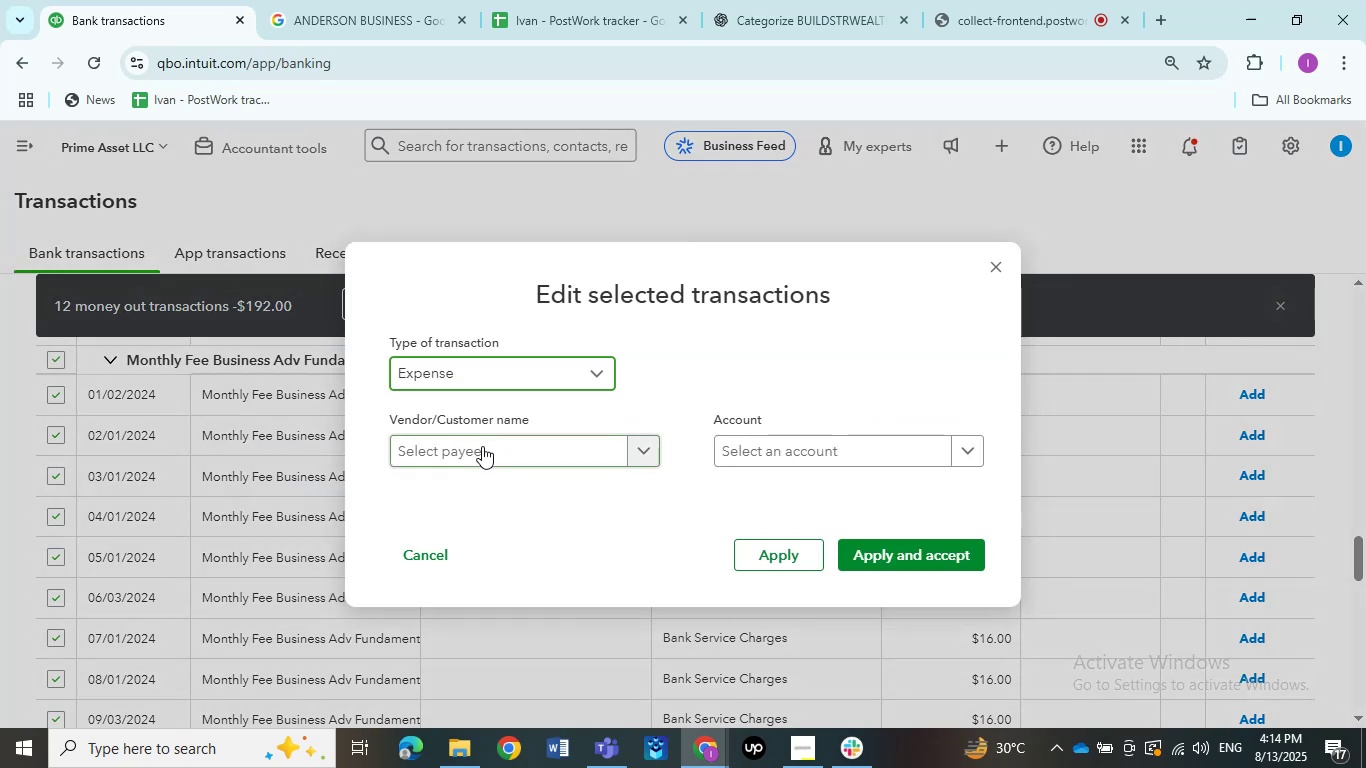 
left_click([482, 449])
 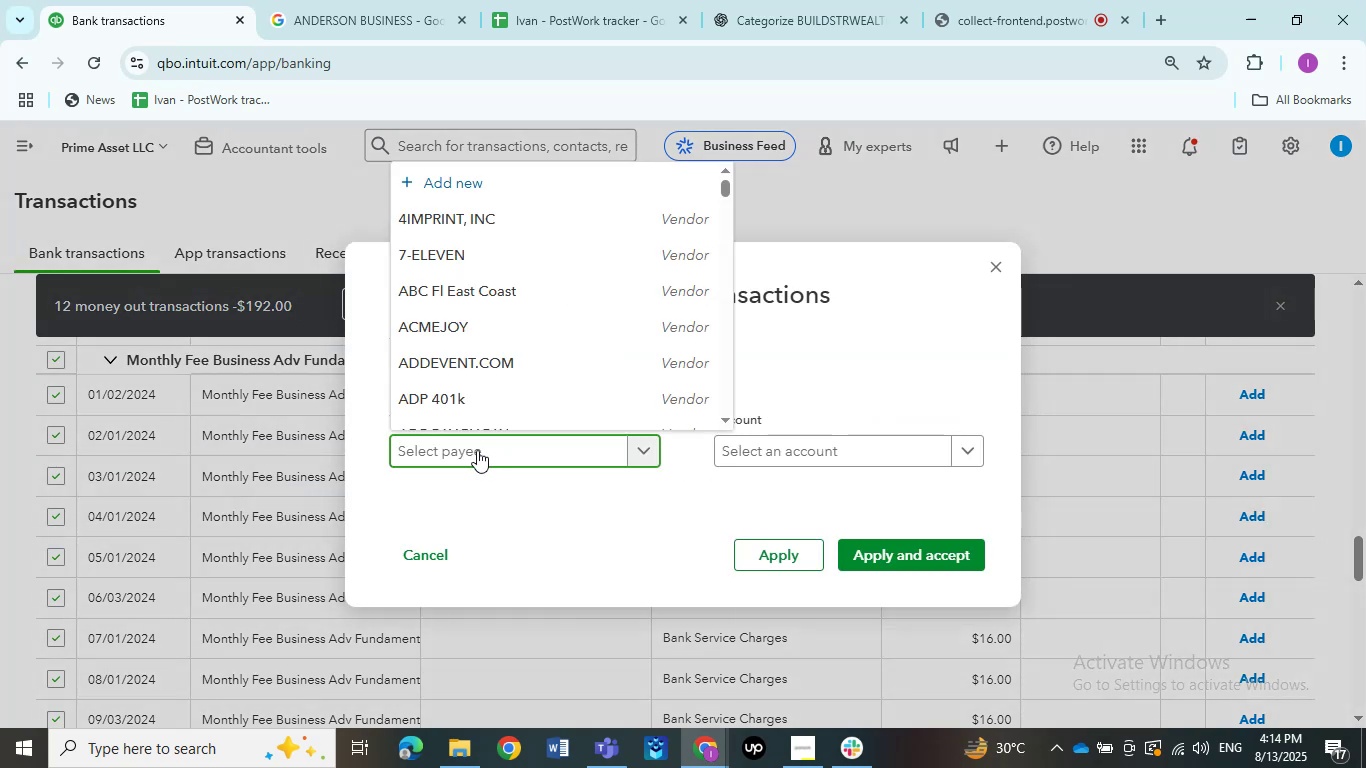 
type(monthly)
 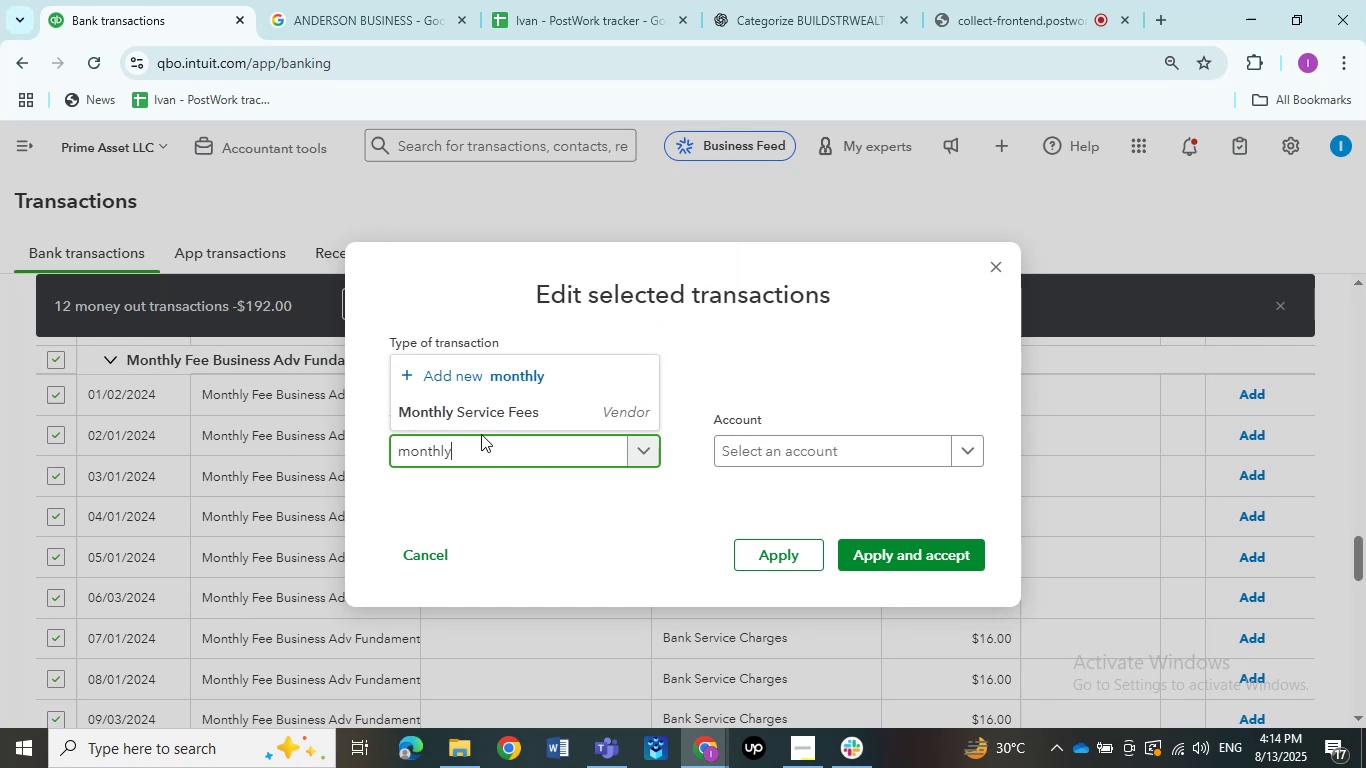 
left_click([489, 422])
 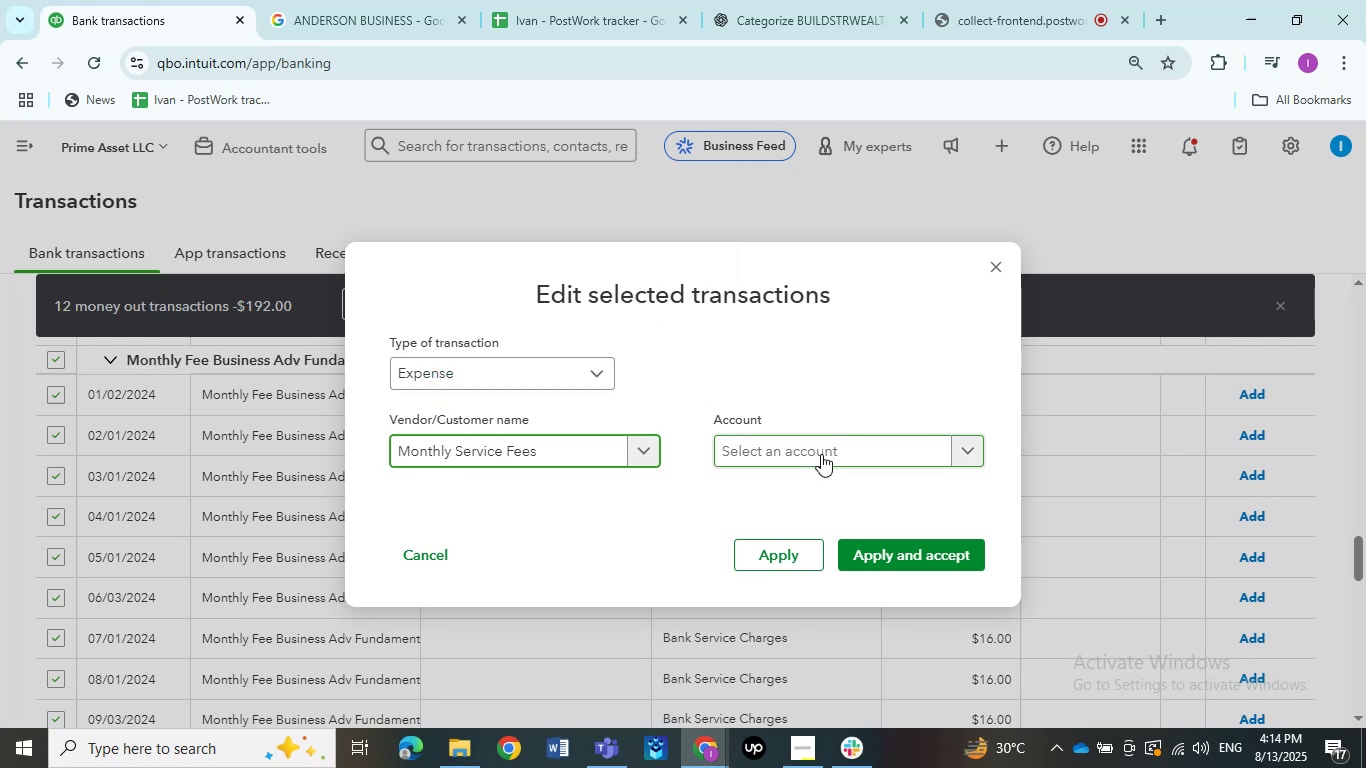 
left_click([821, 454])
 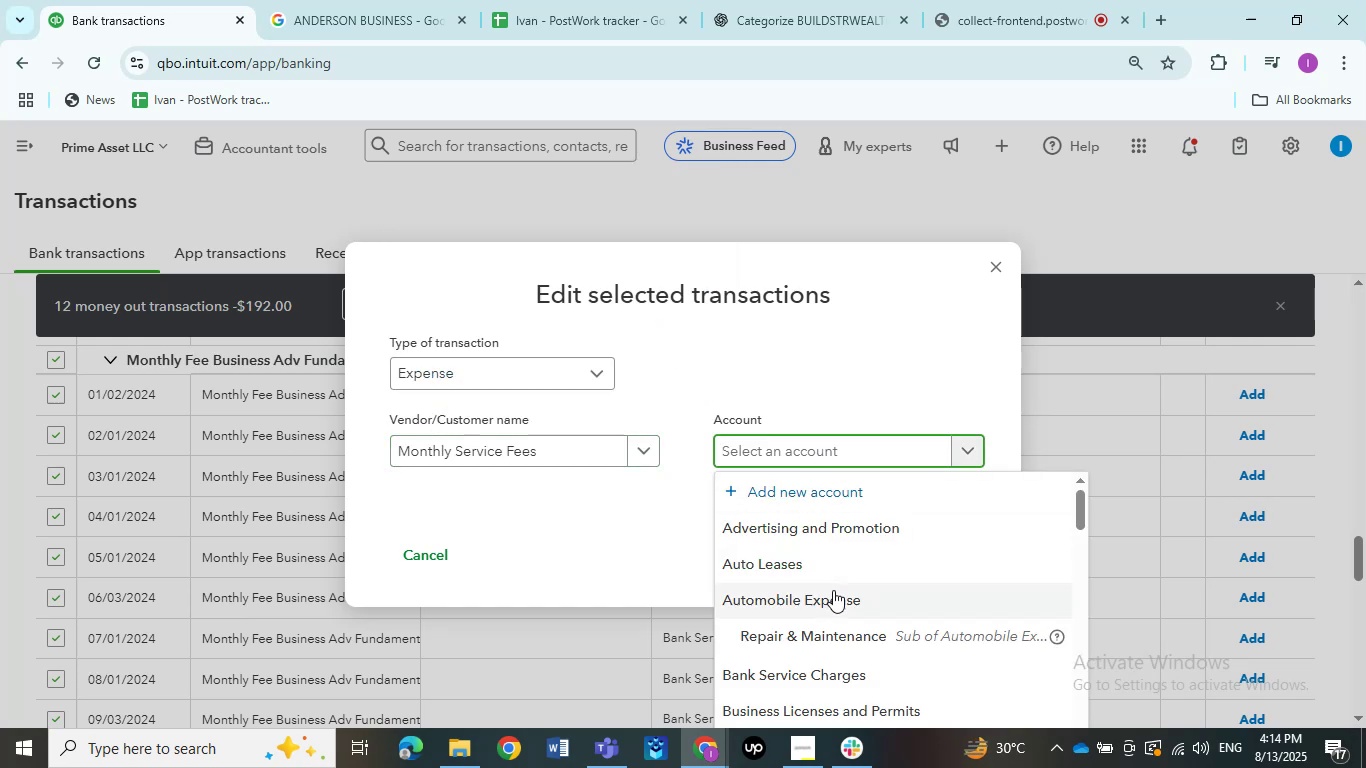 
scroll: coordinate [837, 615], scroll_direction: down, amount: 1.0
 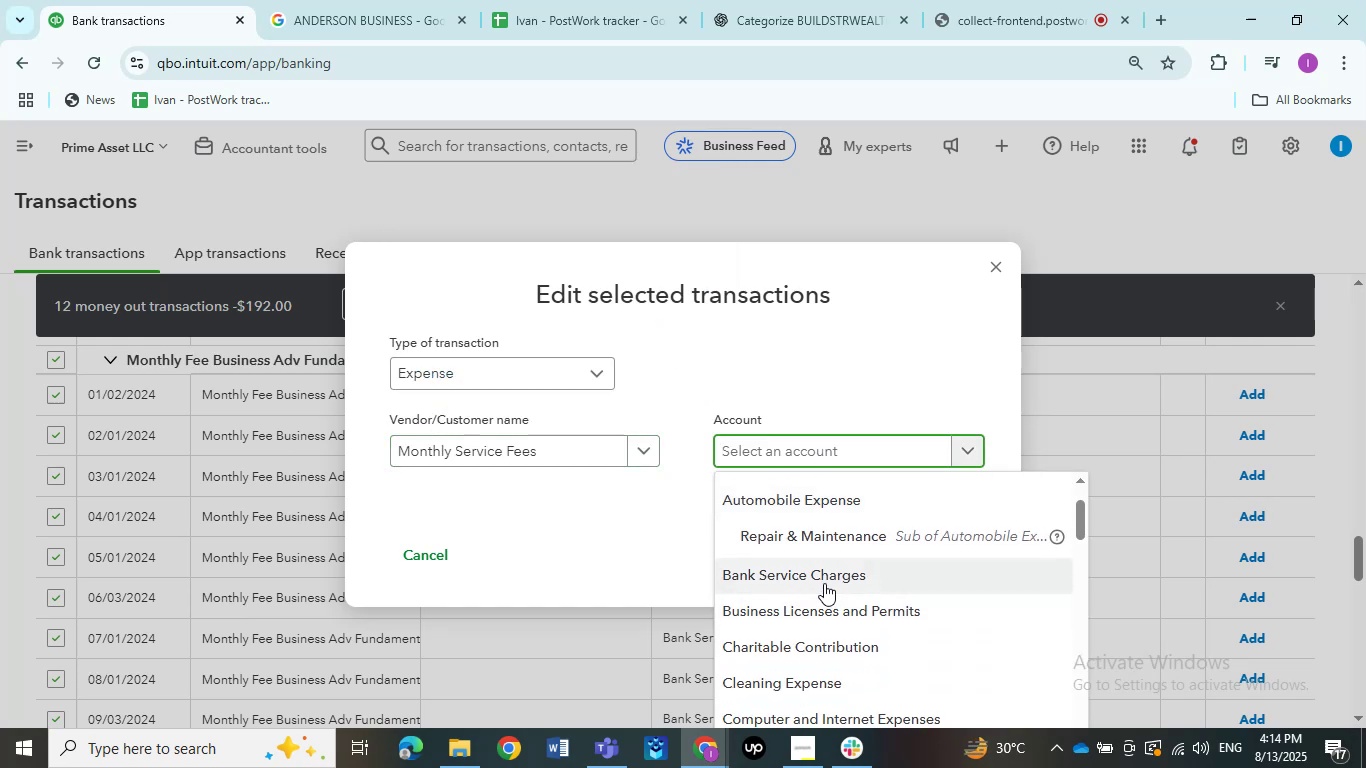 
left_click([822, 582])
 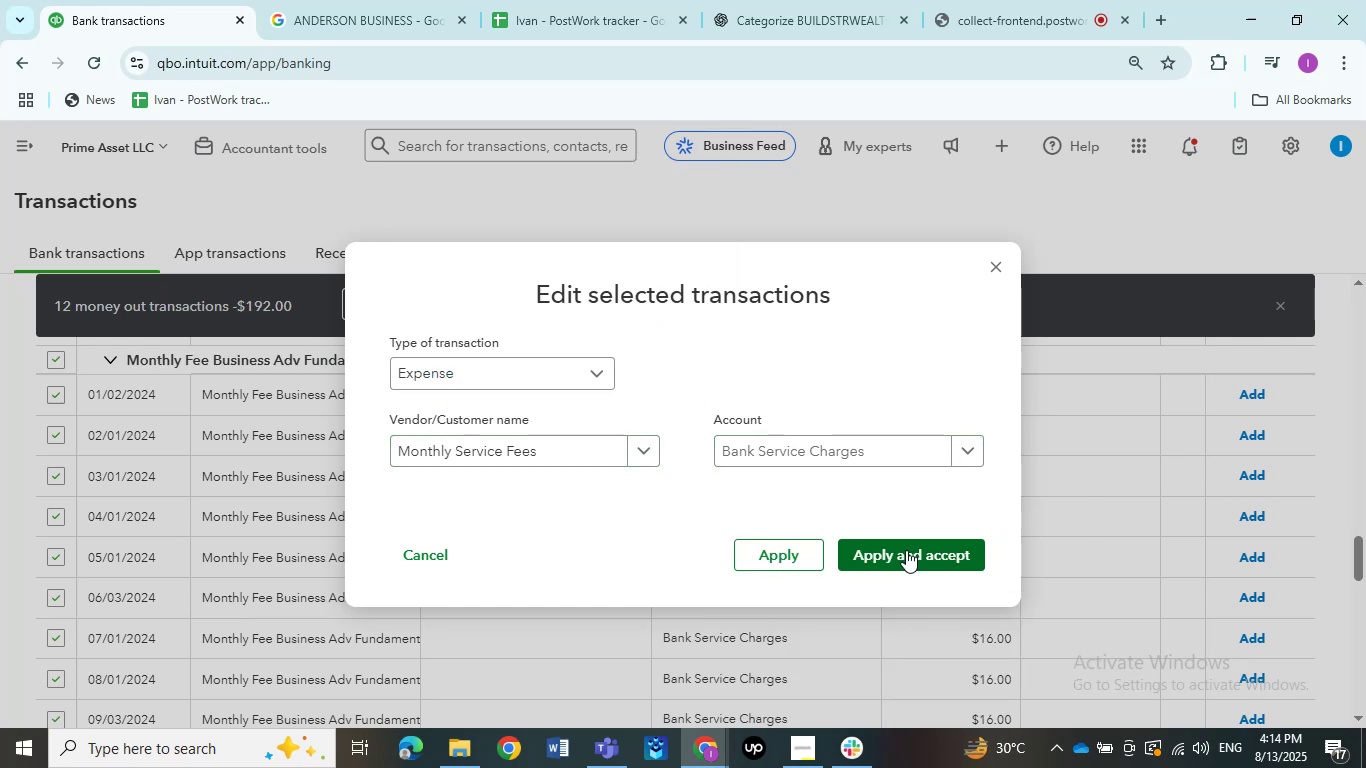 
left_click([906, 549])
 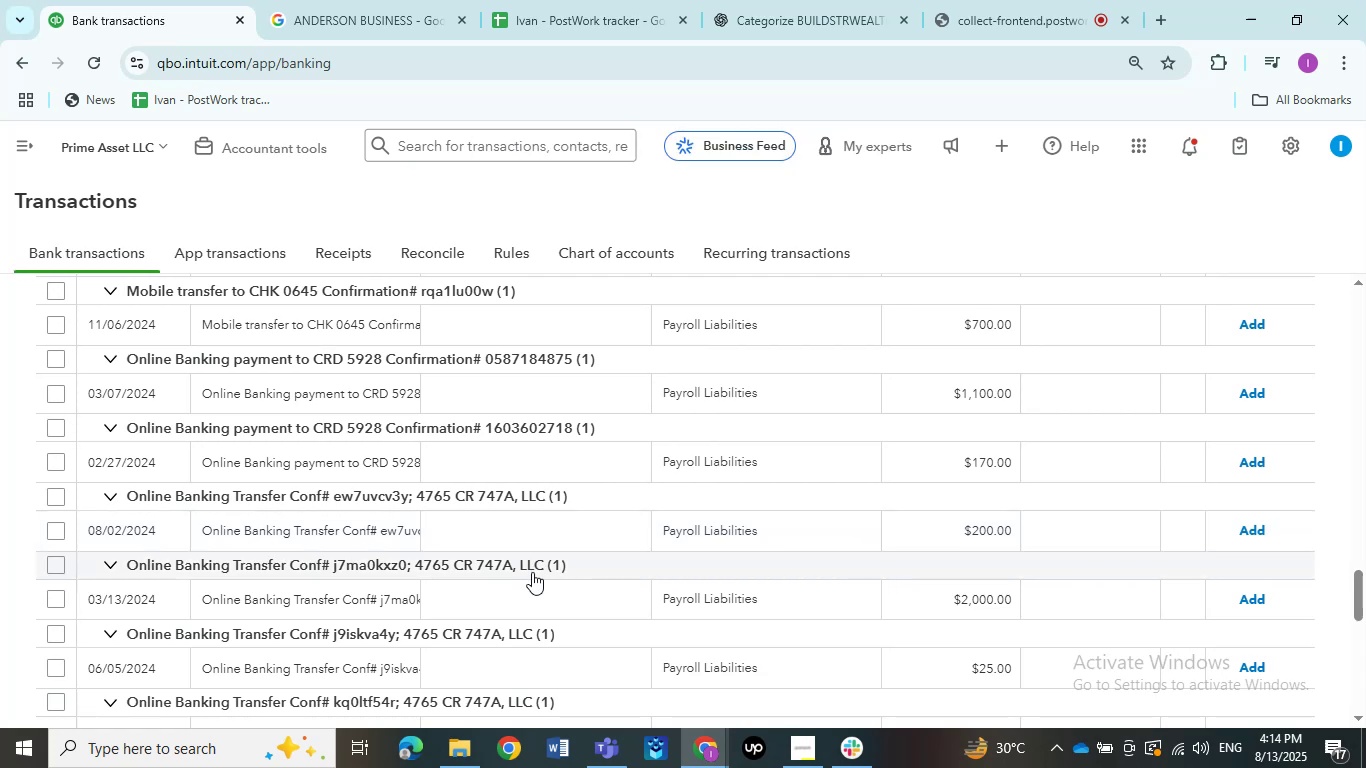 
wait(16.0)
 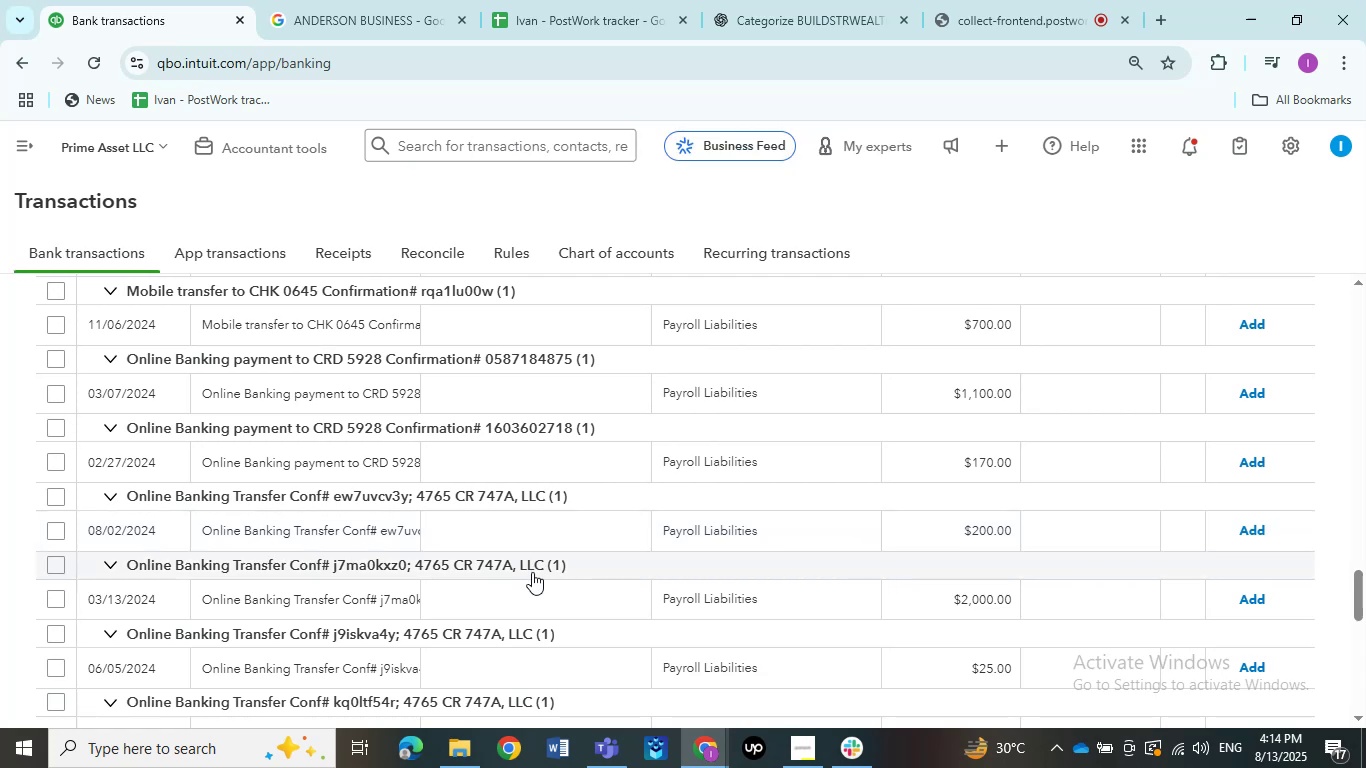 
scroll: coordinate [532, 572], scroll_direction: up, amount: 10.0
 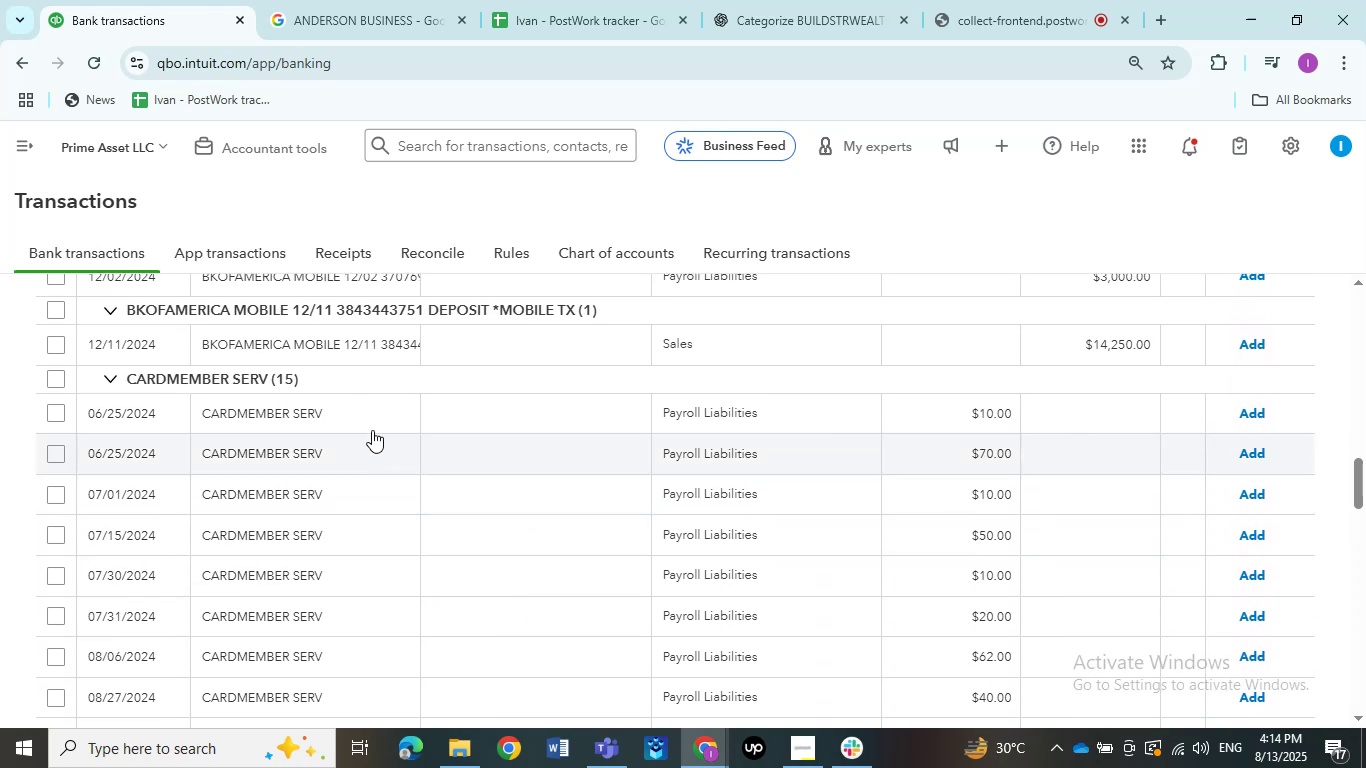 
double_click([370, 421])
 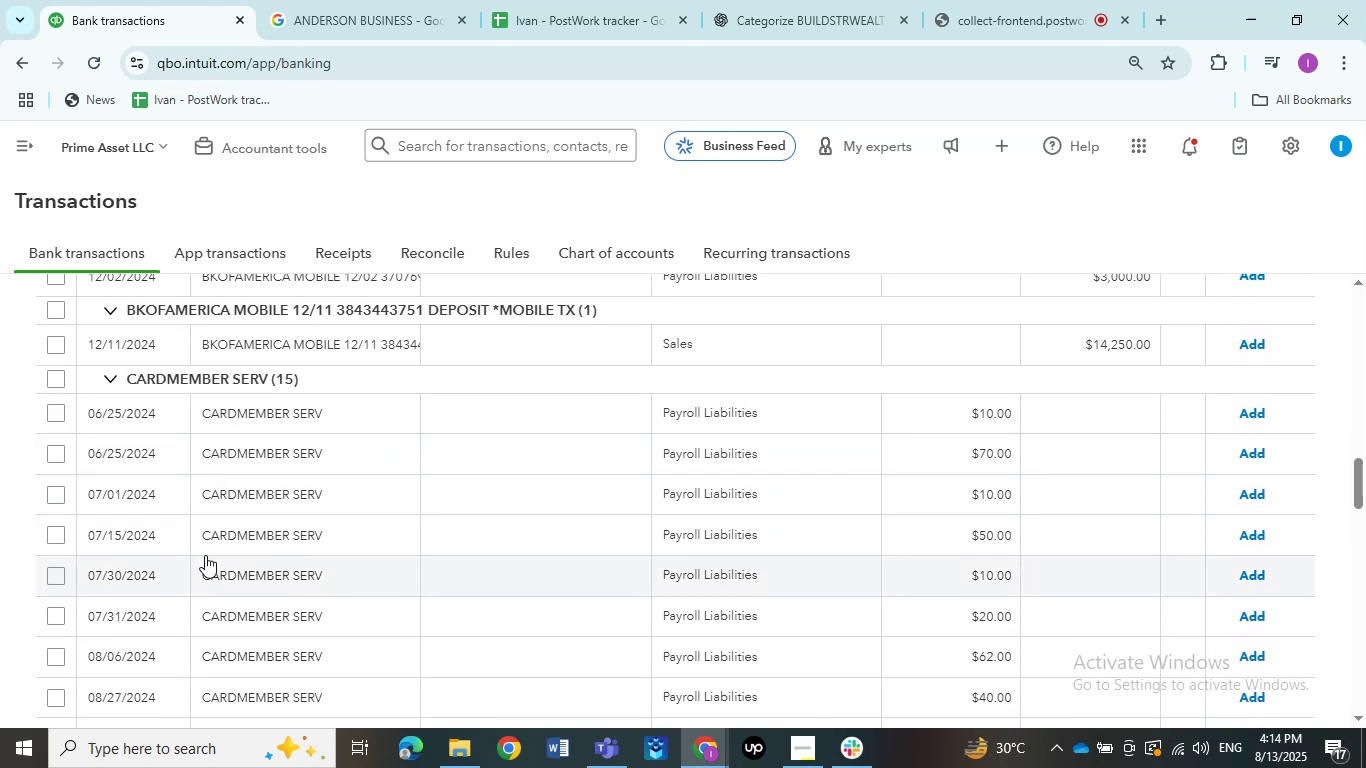 
left_click([229, 423])
 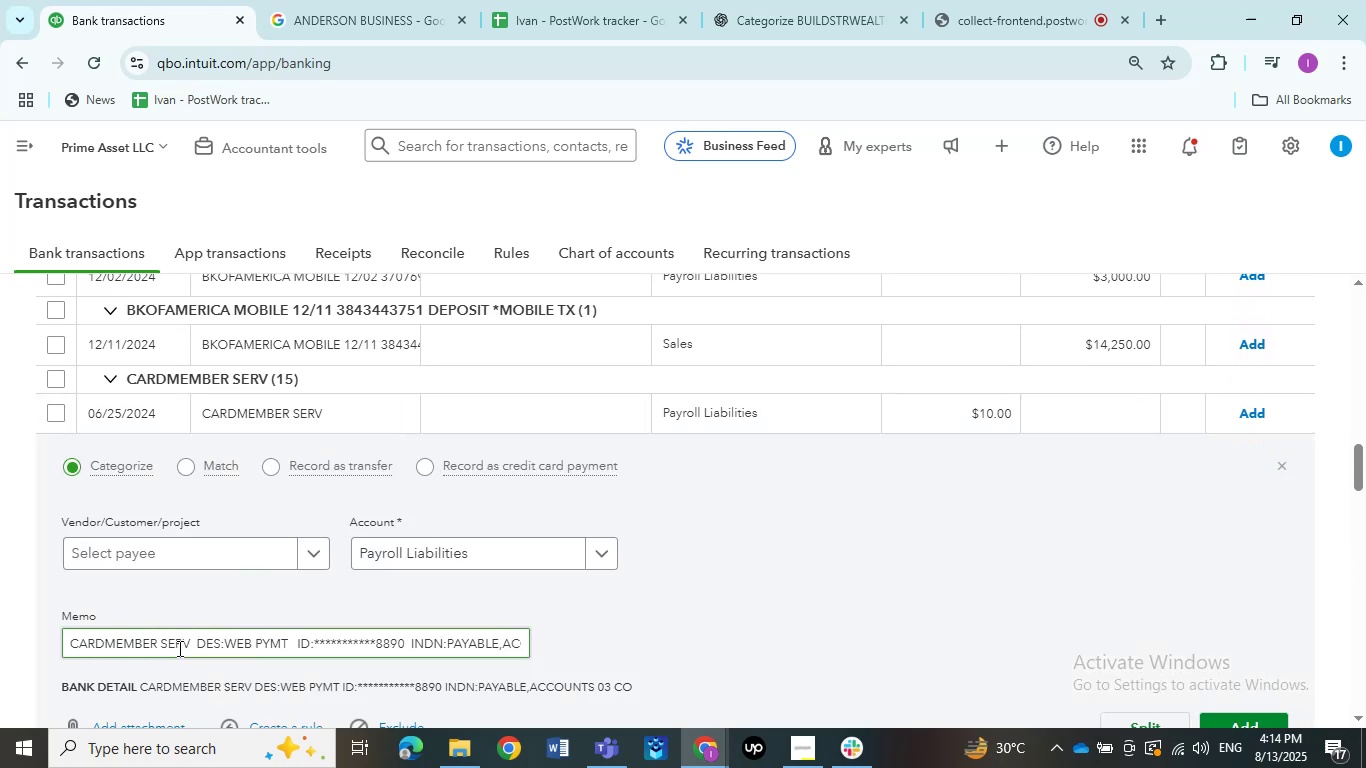 
left_click_drag(start_coordinate=[191, 644], to_coordinate=[47, 645])
 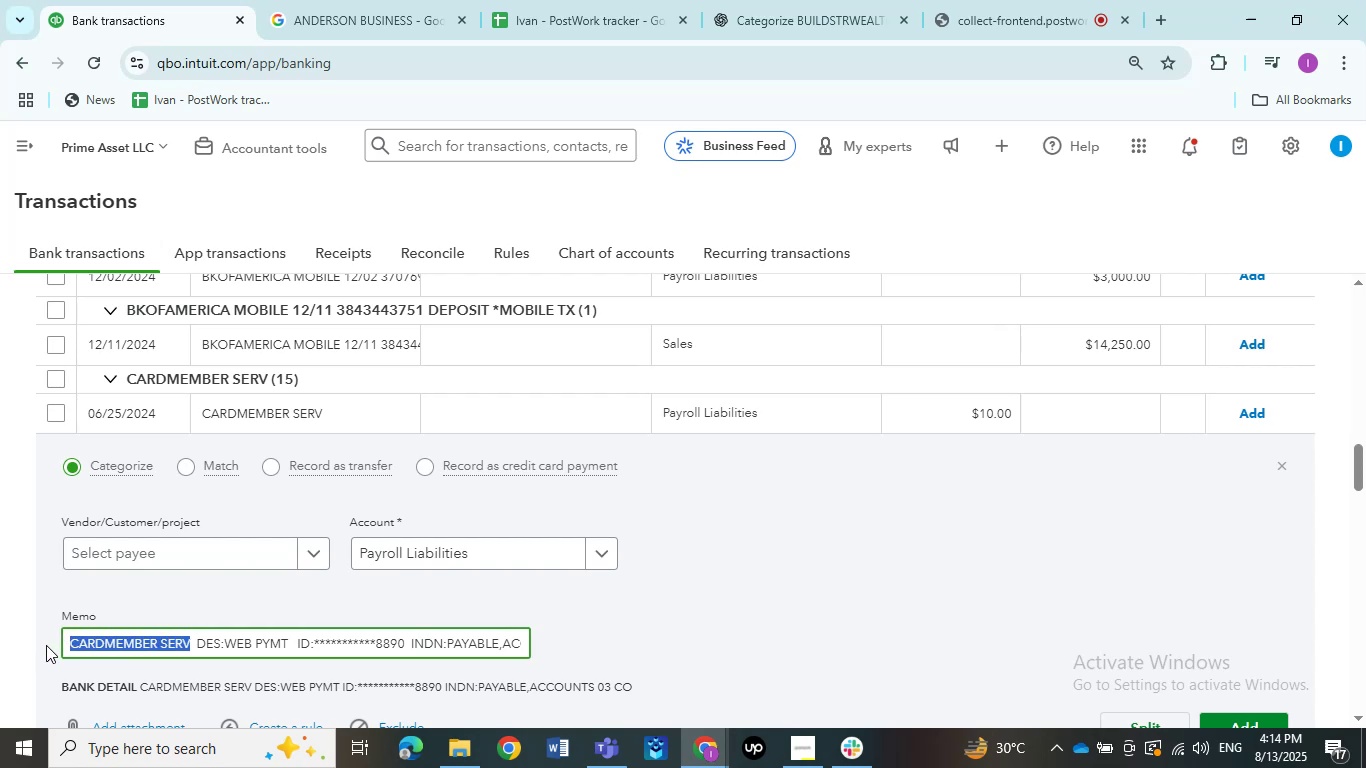 
key(Control+C)
 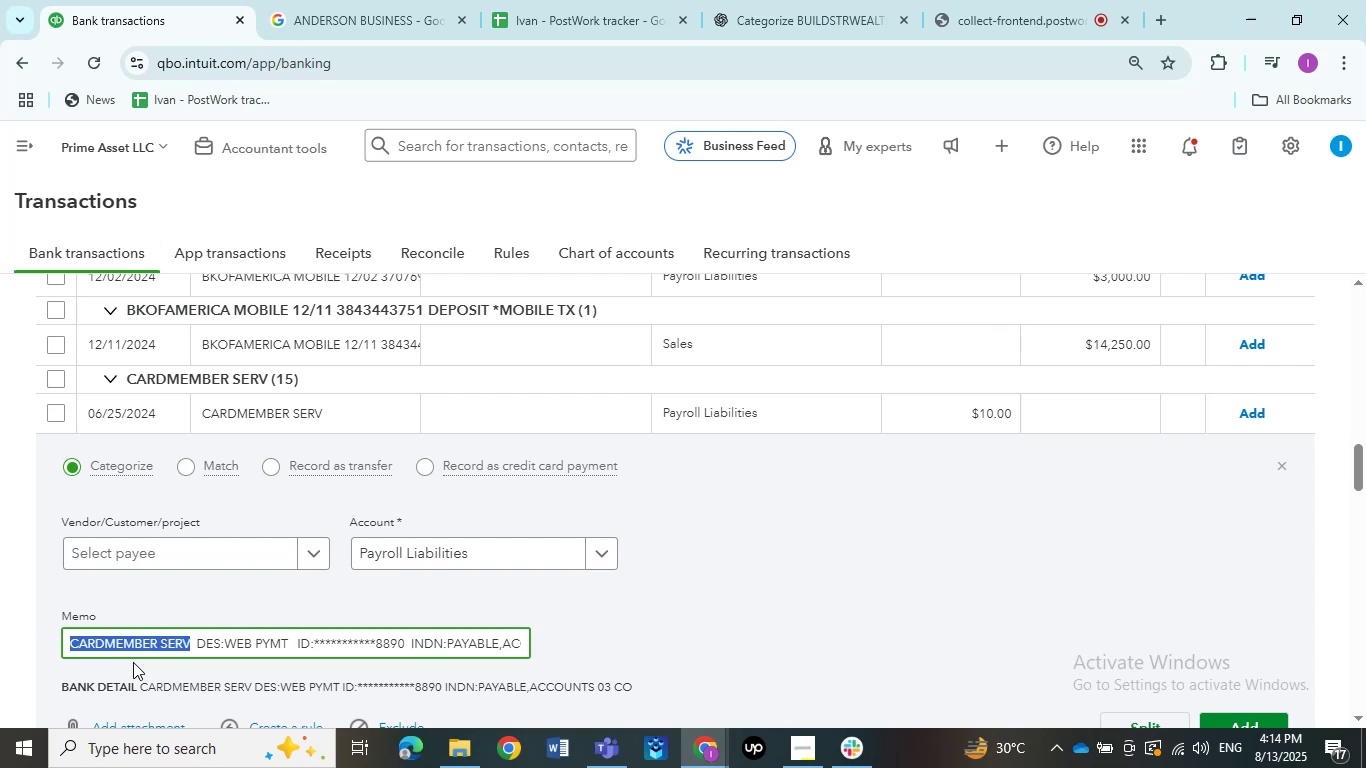 
key(Control+C)
 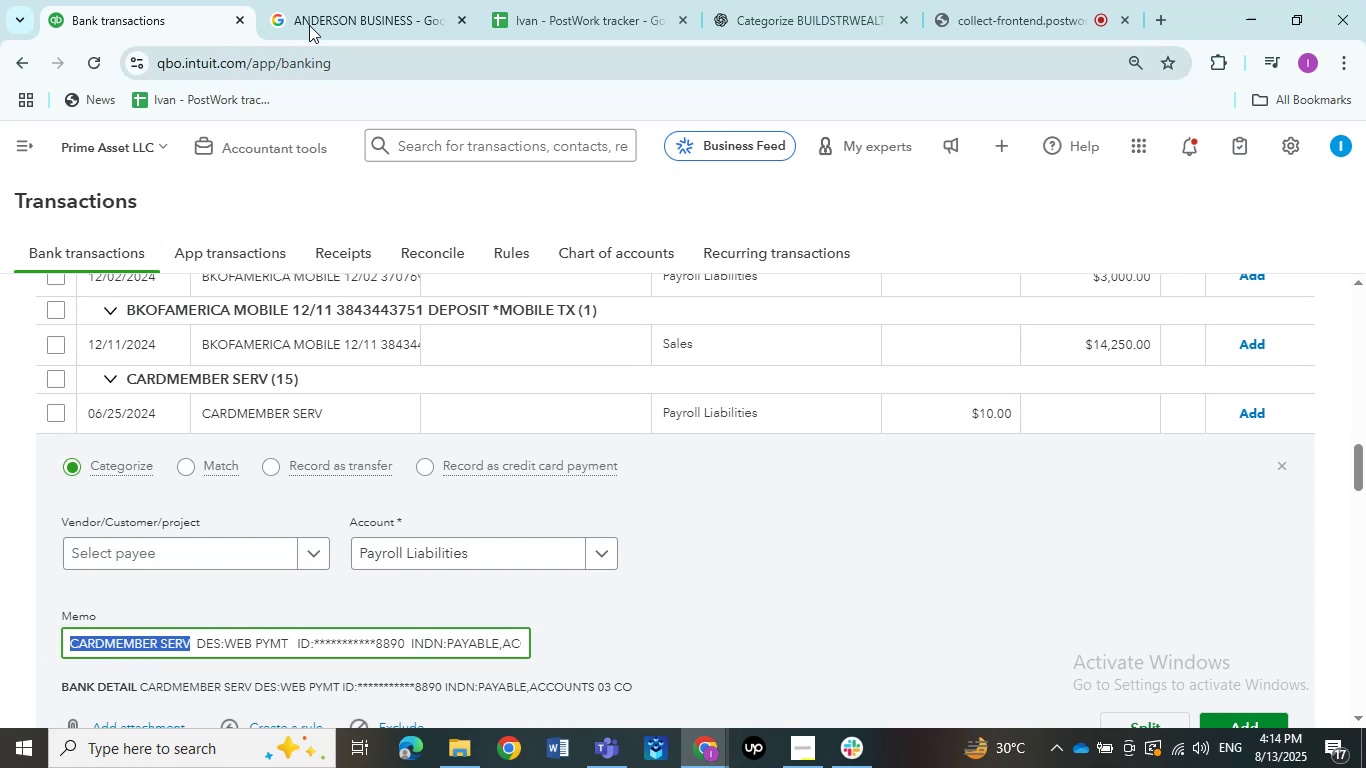 
left_click([314, 15])
 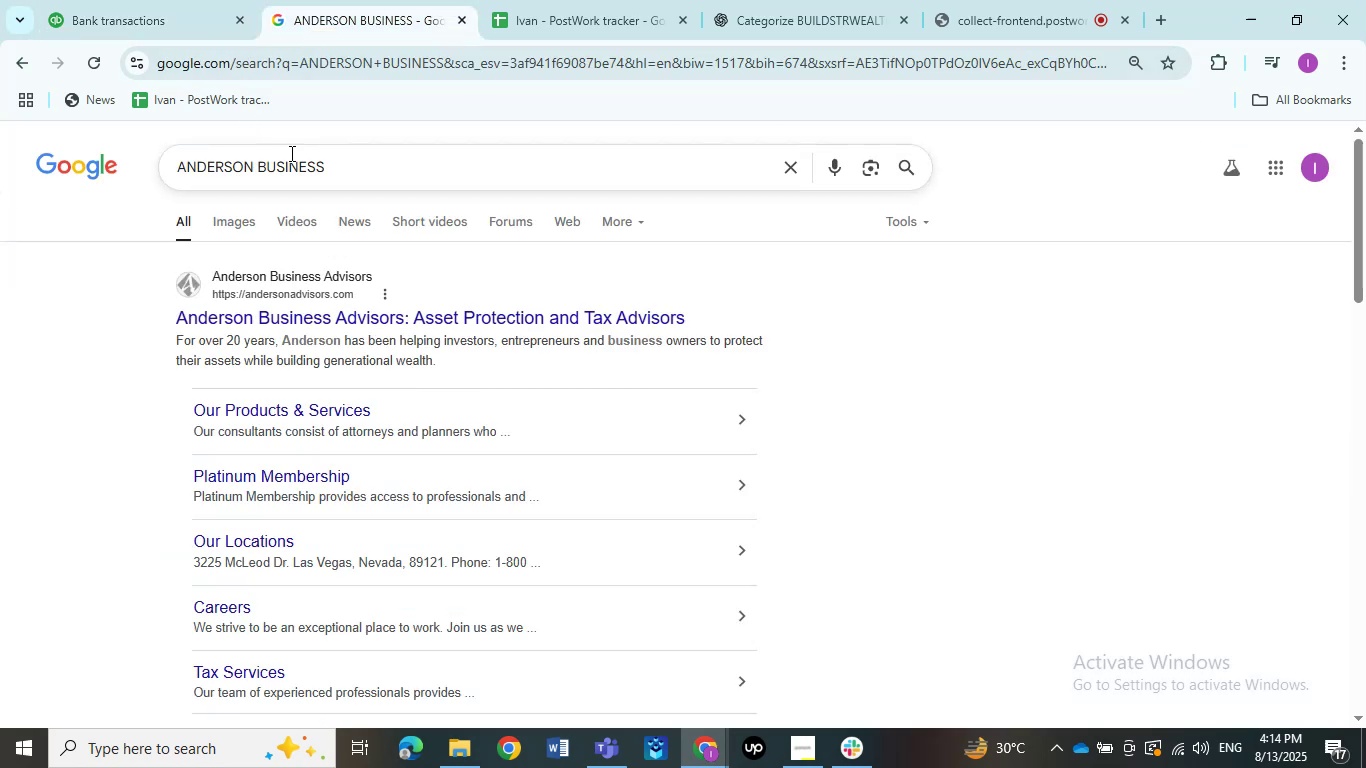 
left_click_drag(start_coordinate=[336, 168], to_coordinate=[0, 189])
 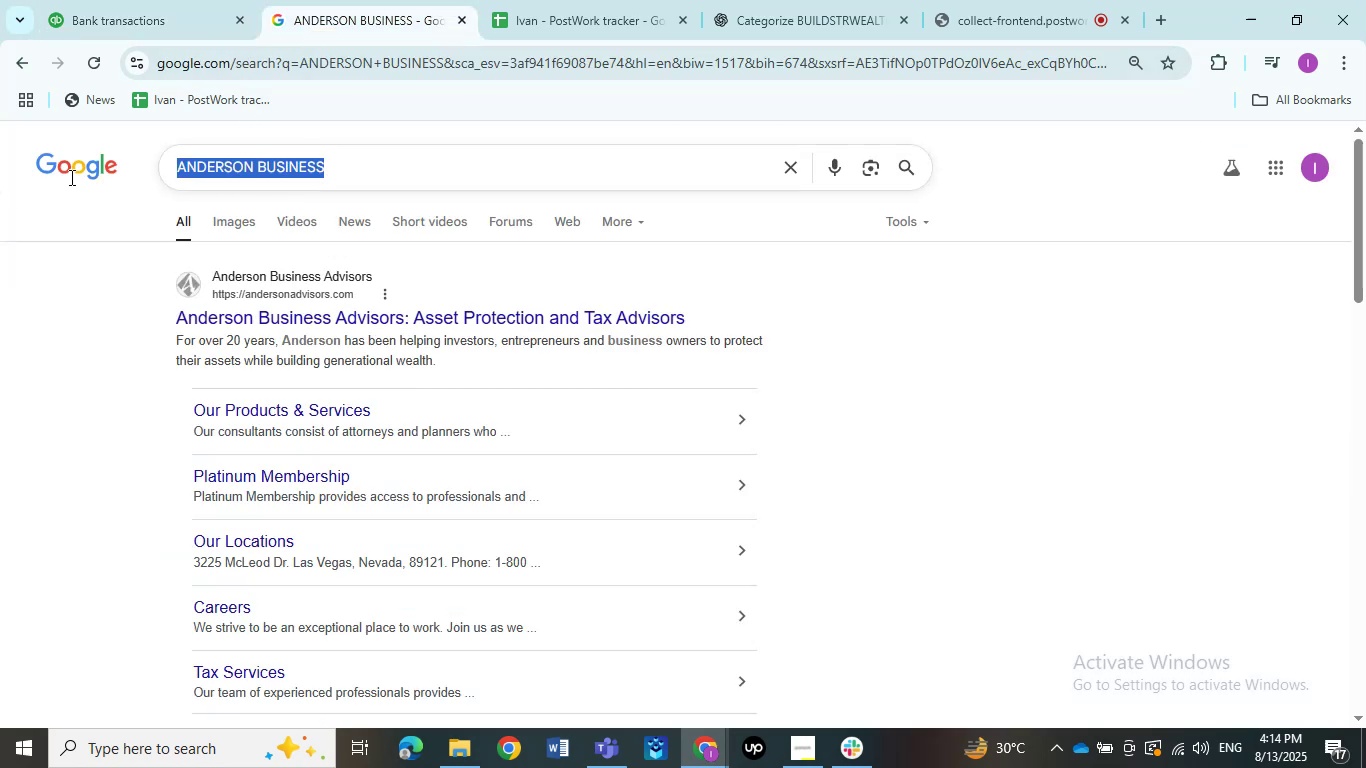 
key(Control+ControlLeft)
 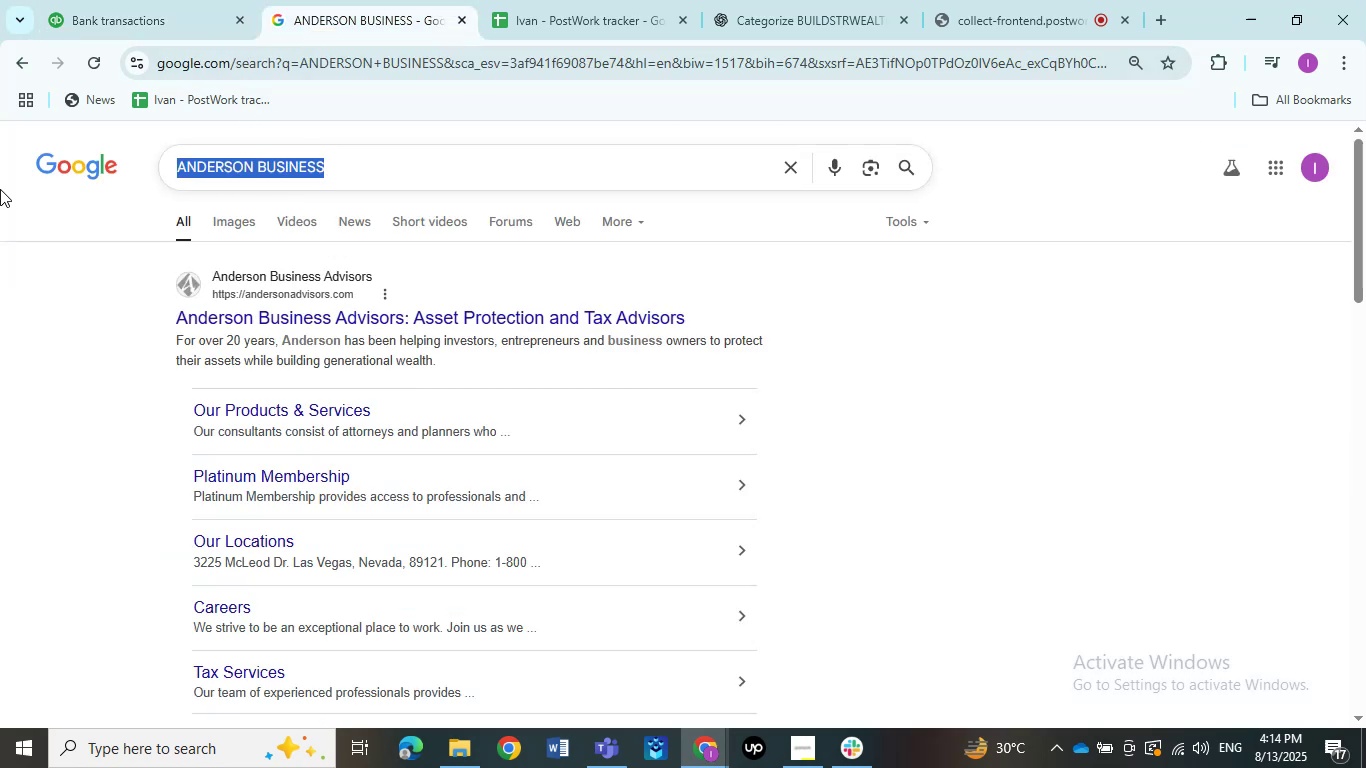 
key(Control+V)
 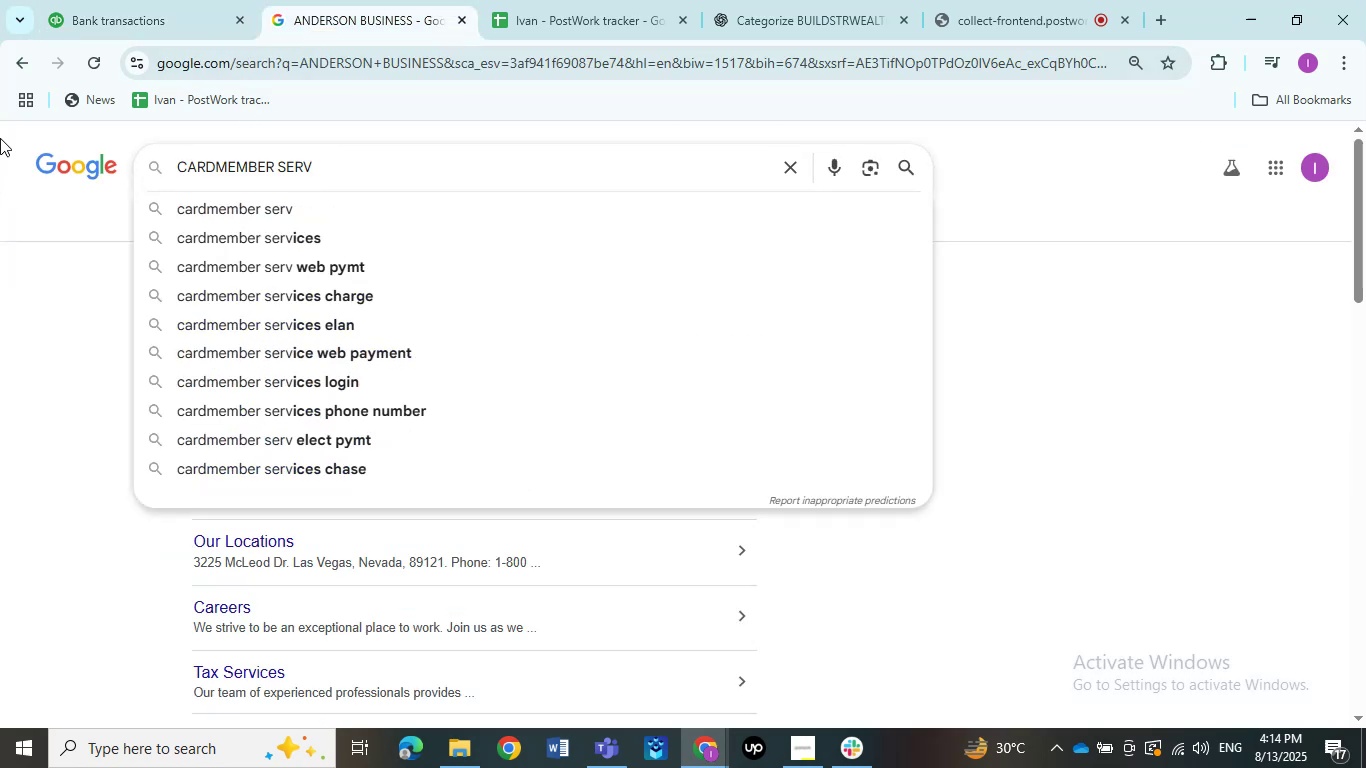 
key(NumpadEnter)
 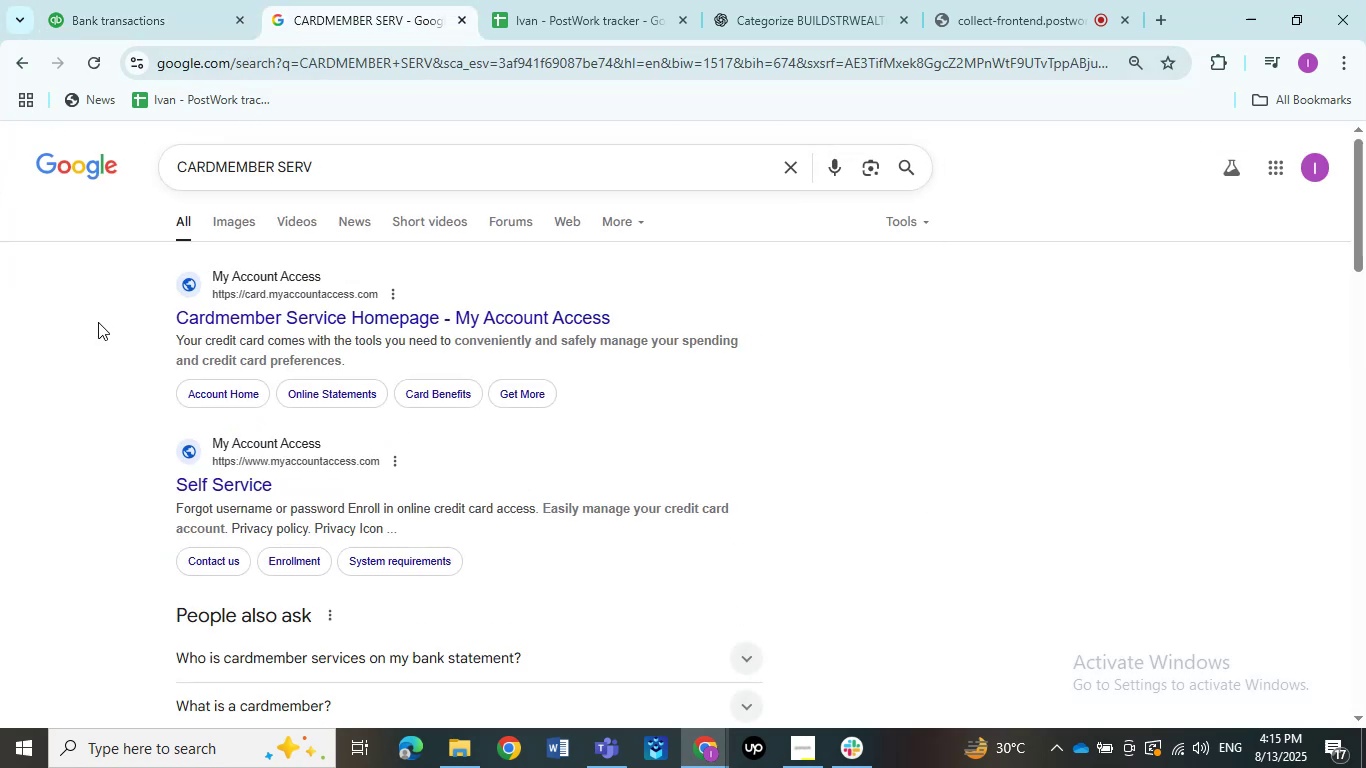 
wait(6.81)
 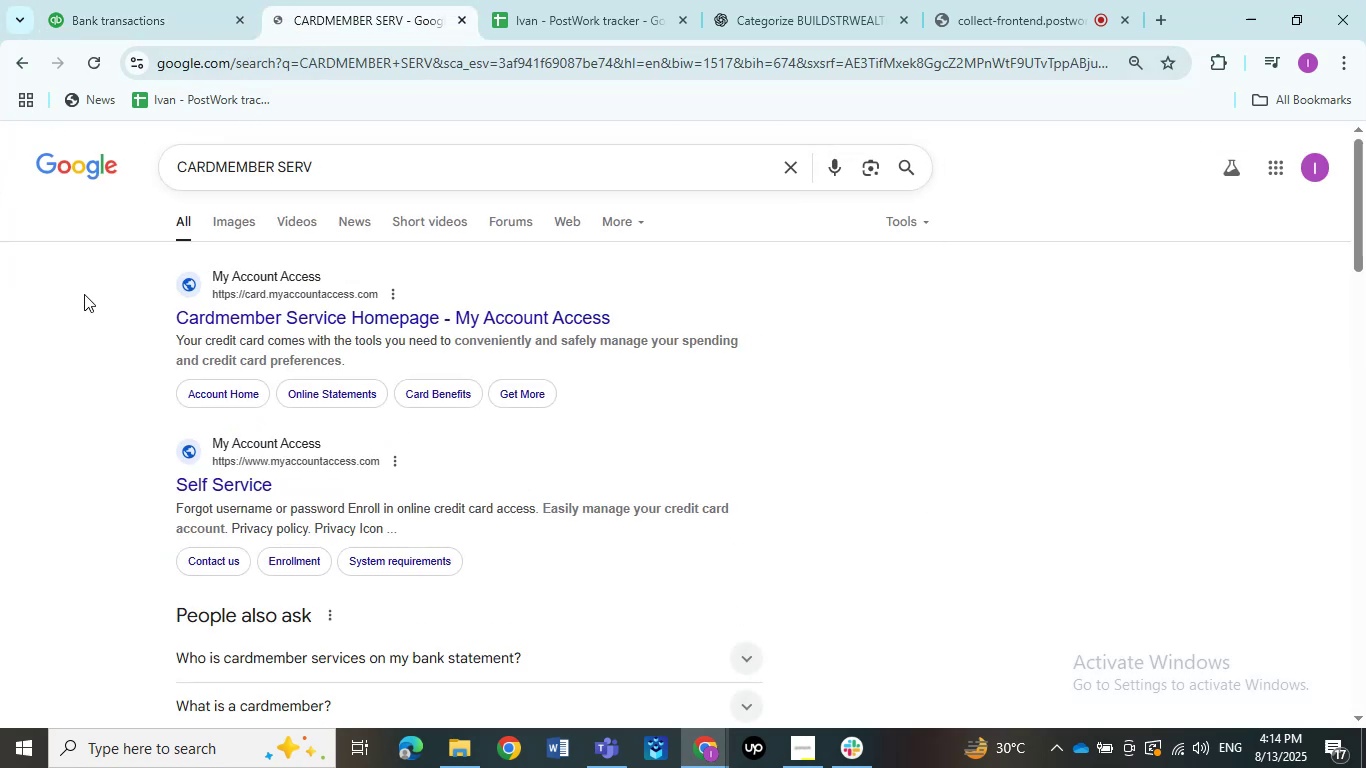 
left_click([82, 14])
 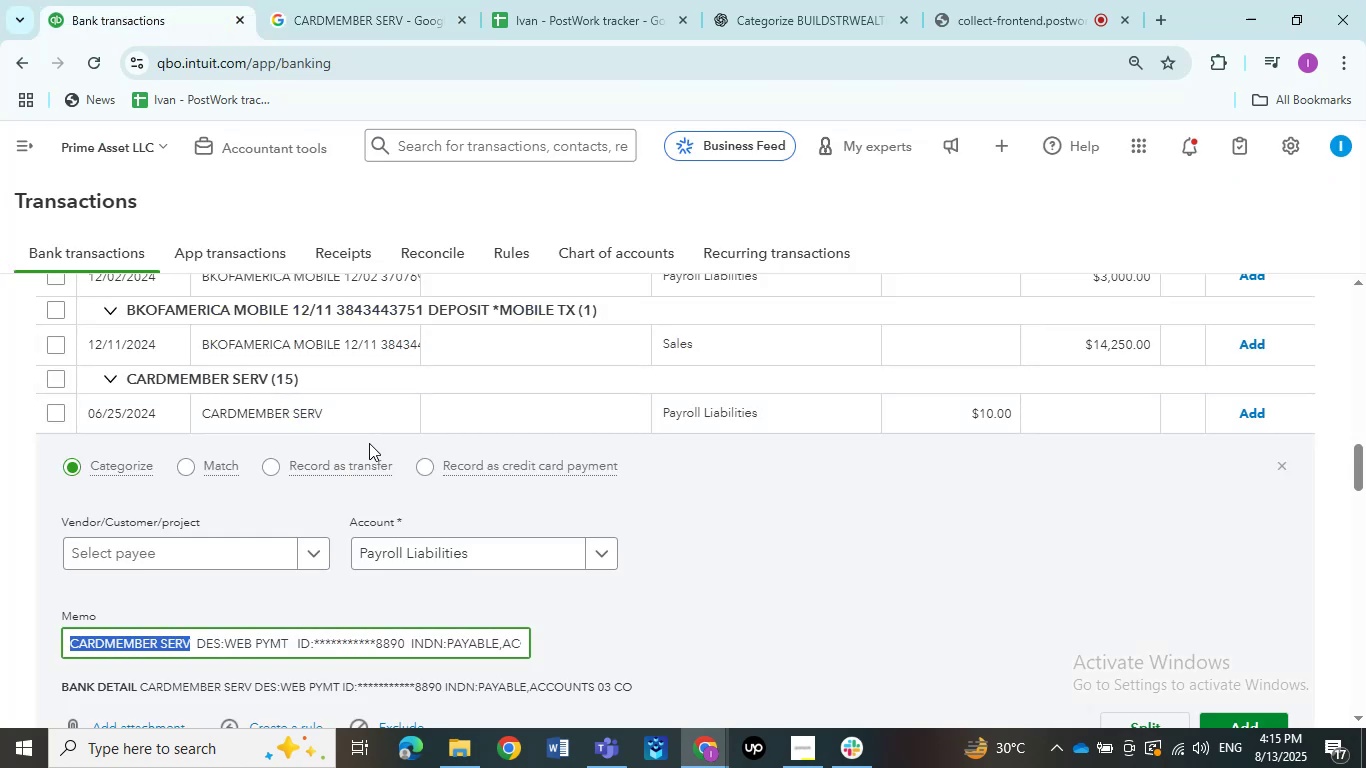 
scroll: coordinate [372, 441], scroll_direction: up, amount: 16.0
 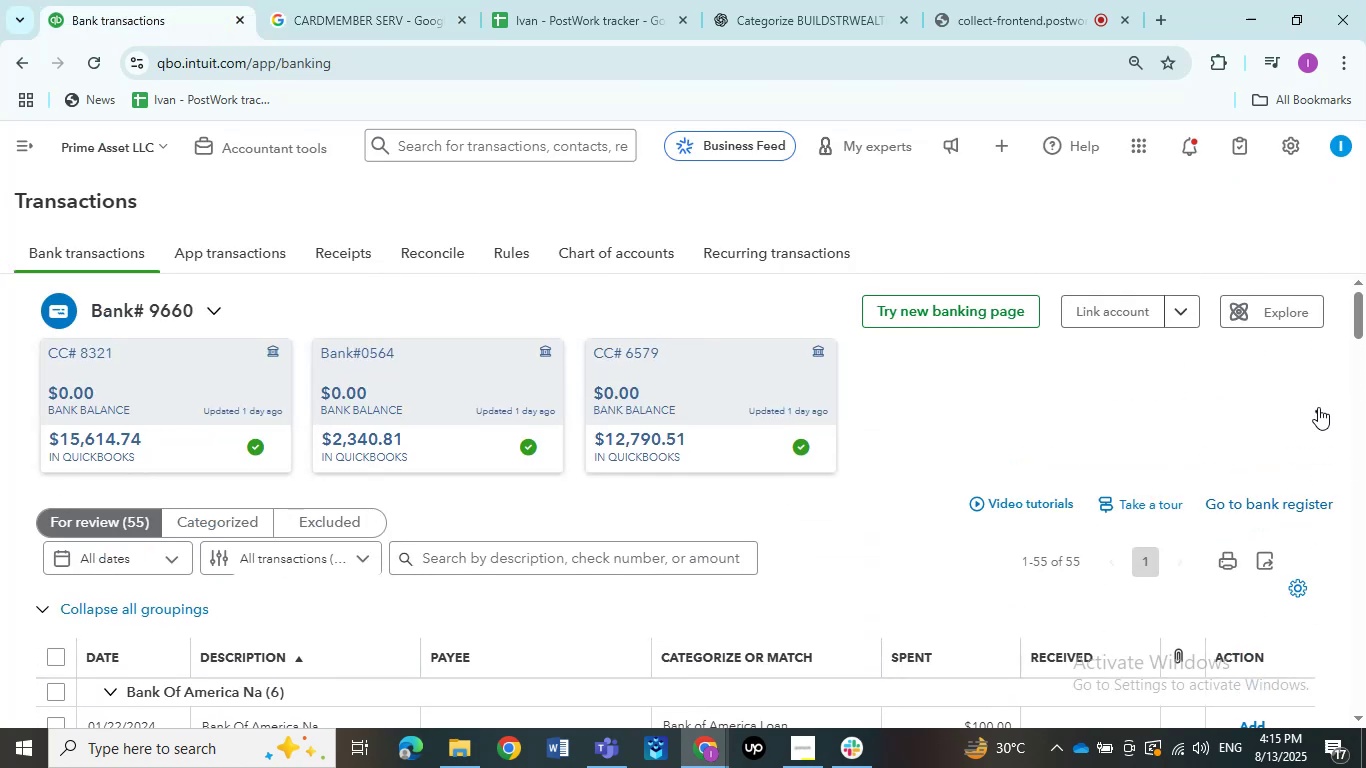 
left_click([1318, 411])
 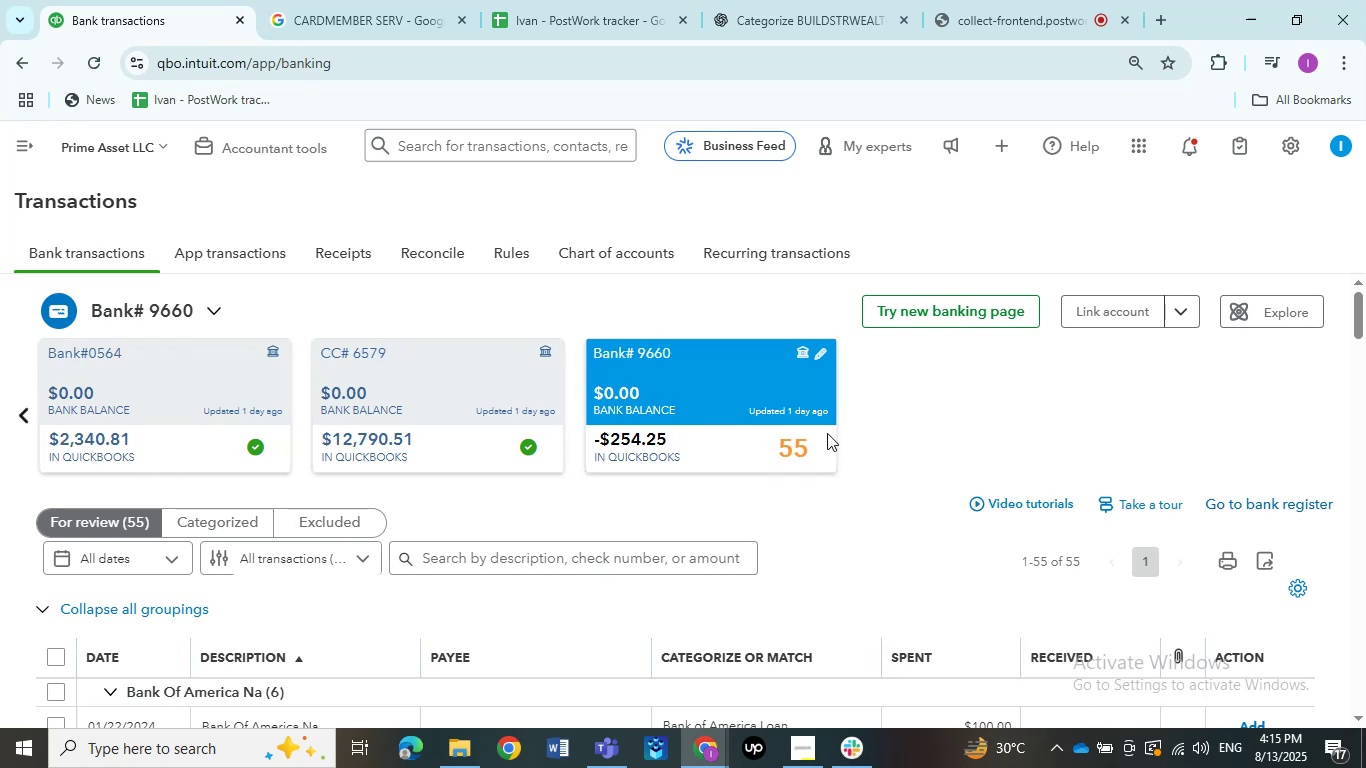 
scroll: coordinate [446, 386], scroll_direction: down, amount: 6.0
 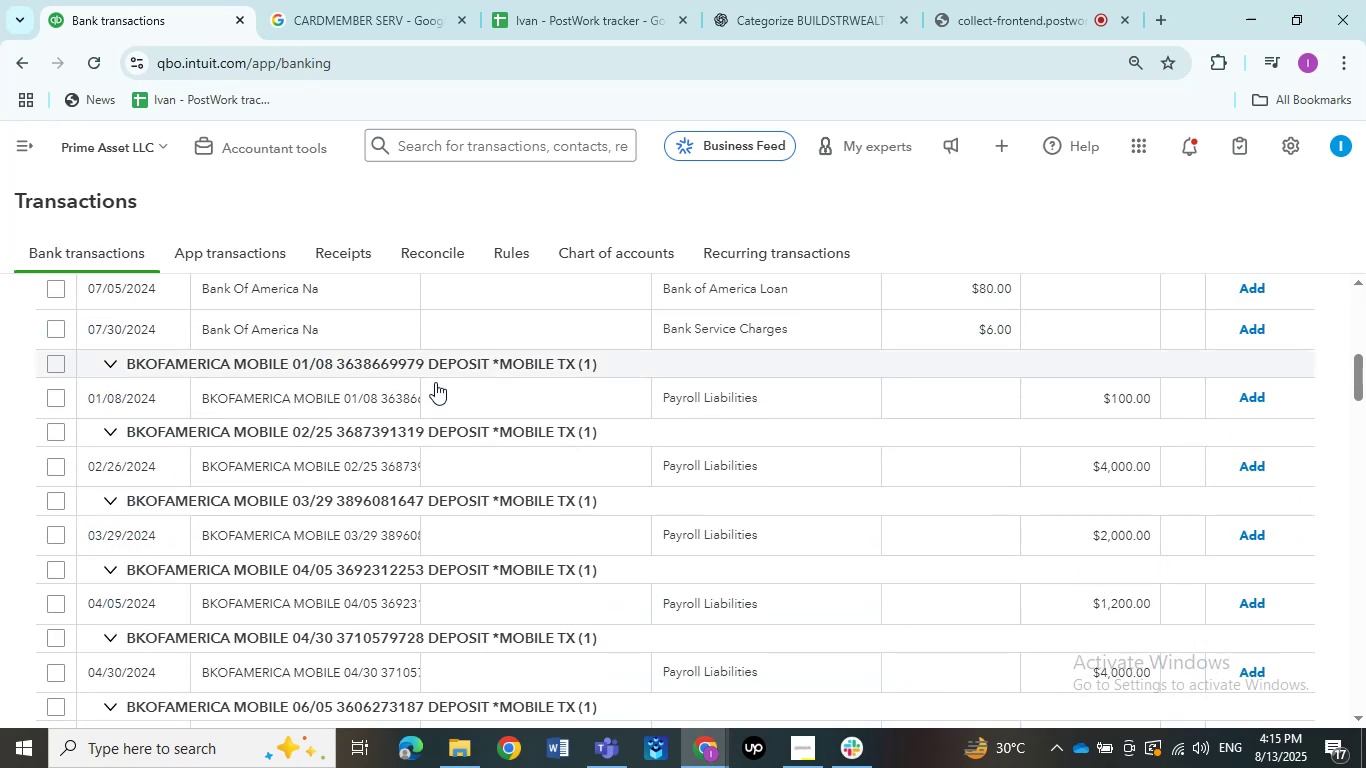 
scroll: coordinate [432, 381], scroll_direction: up, amount: 3.0
 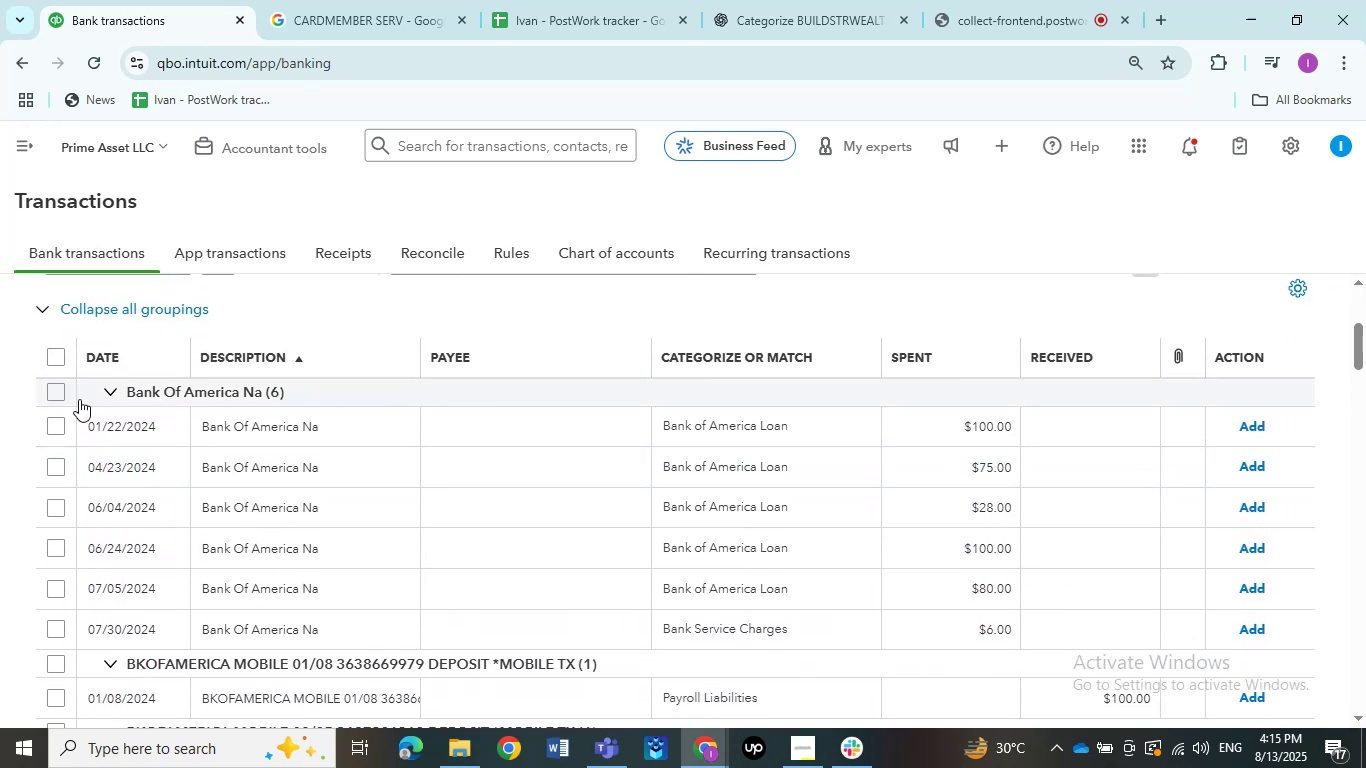 
left_click([54, 390])
 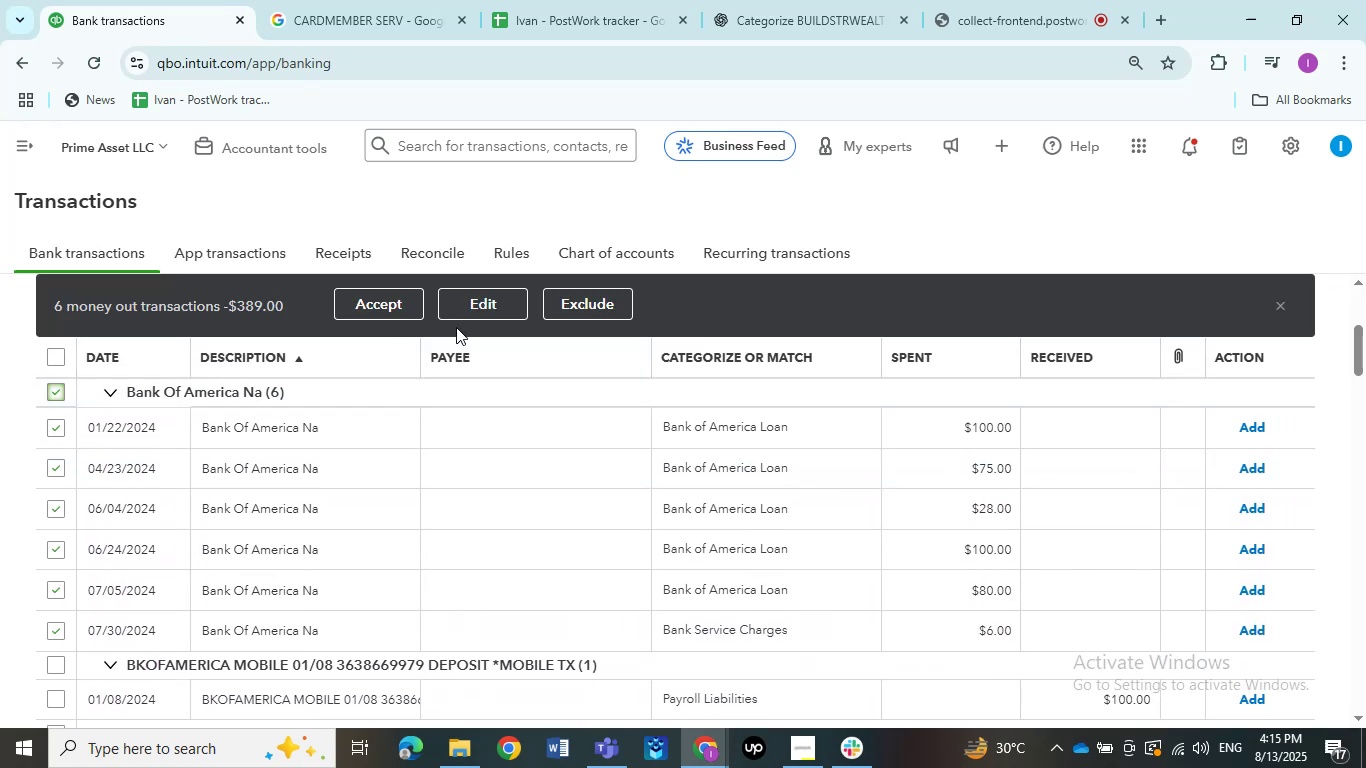 
left_click([507, 304])
 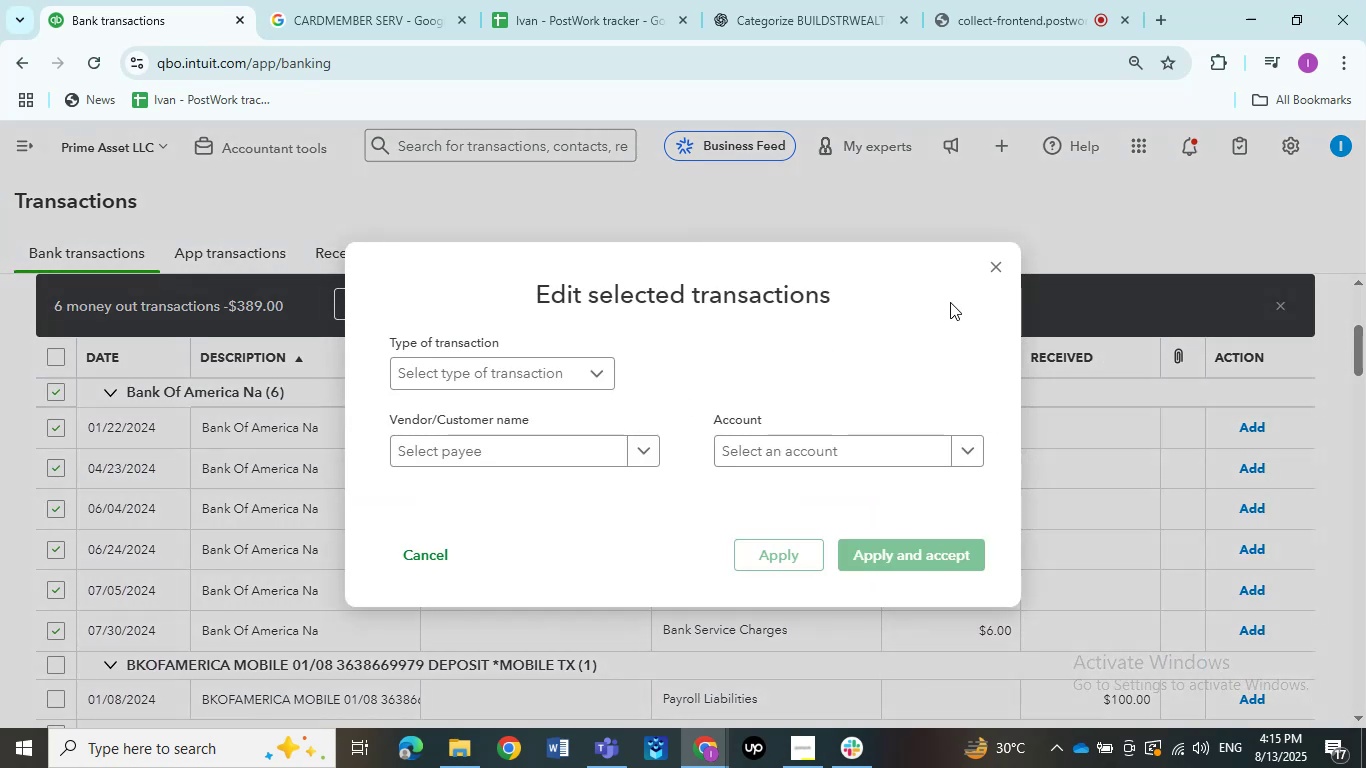 
left_click([992, 270])
 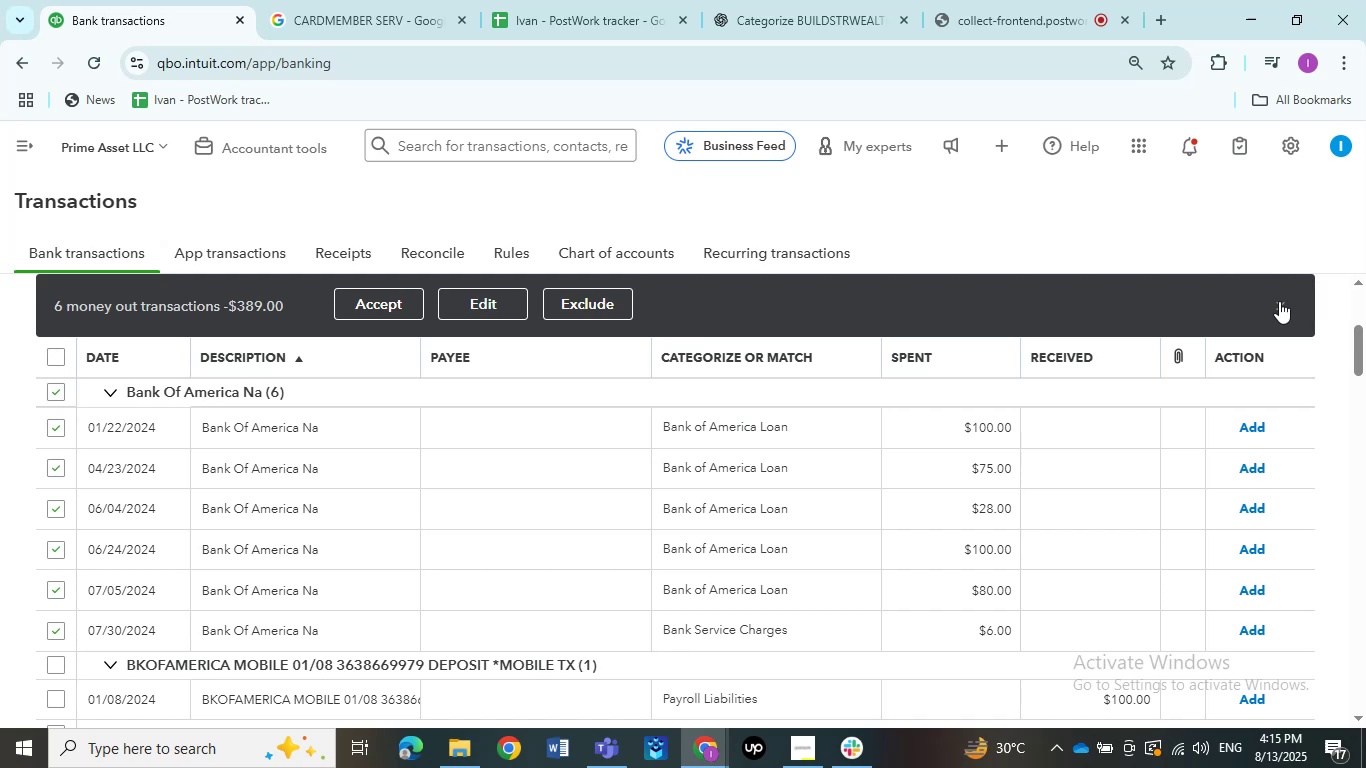 
left_click([1279, 301])
 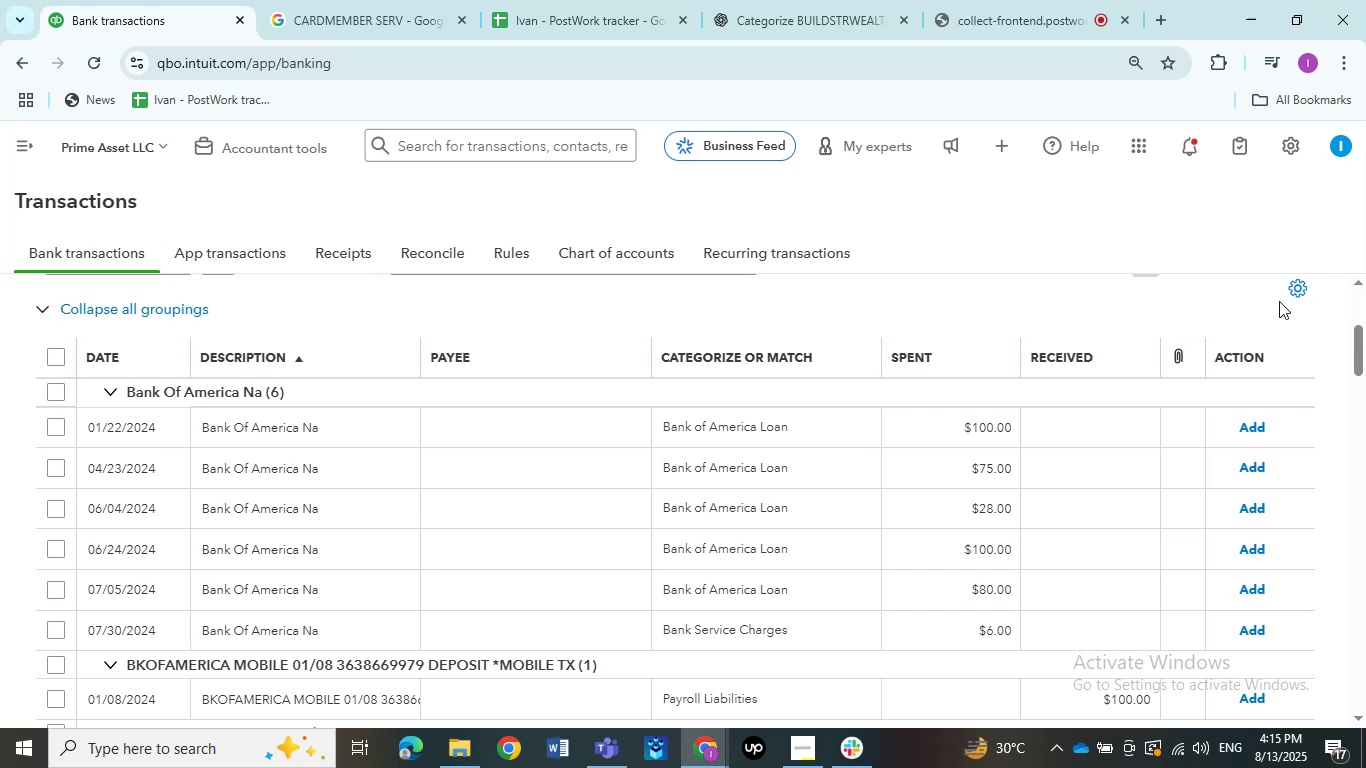 
scroll: coordinate [458, 430], scroll_direction: down, amount: 6.0
 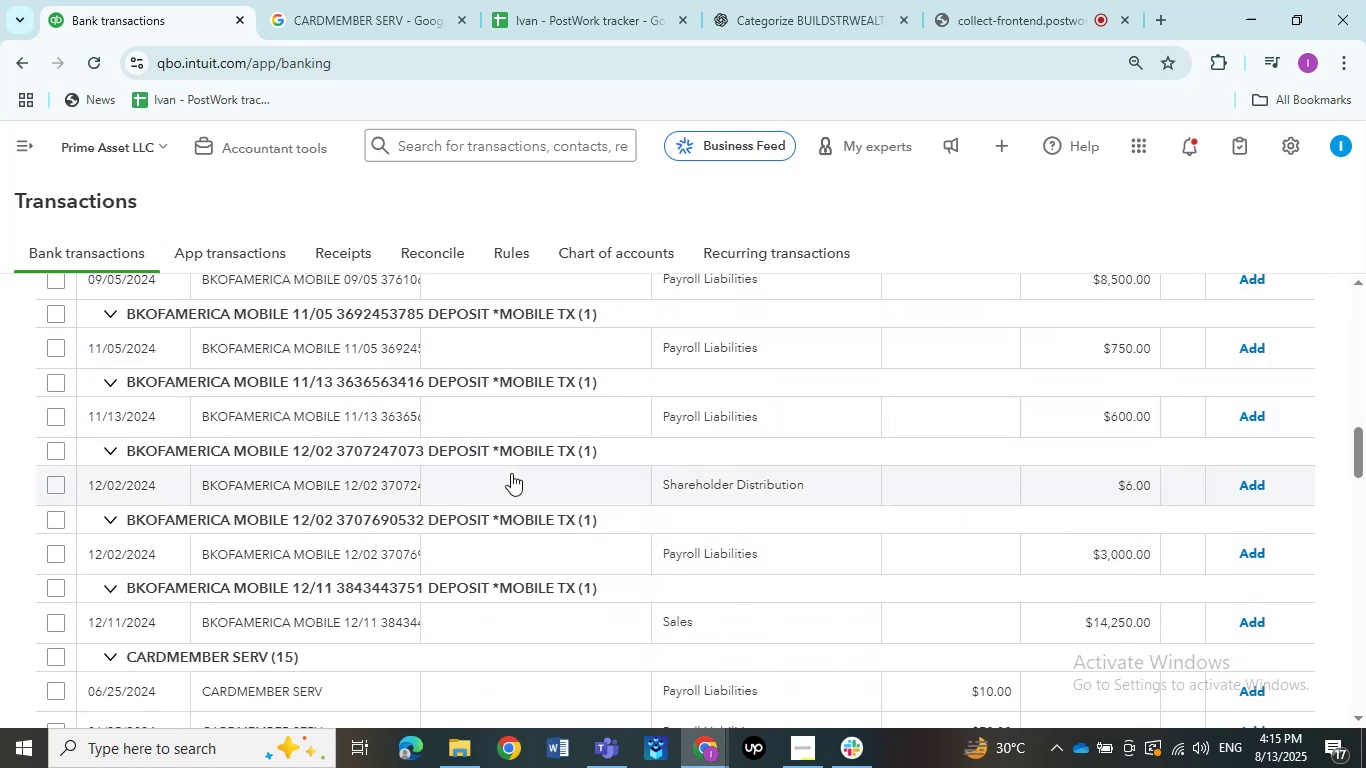 
scroll: coordinate [451, 522], scroll_direction: up, amount: 7.0
 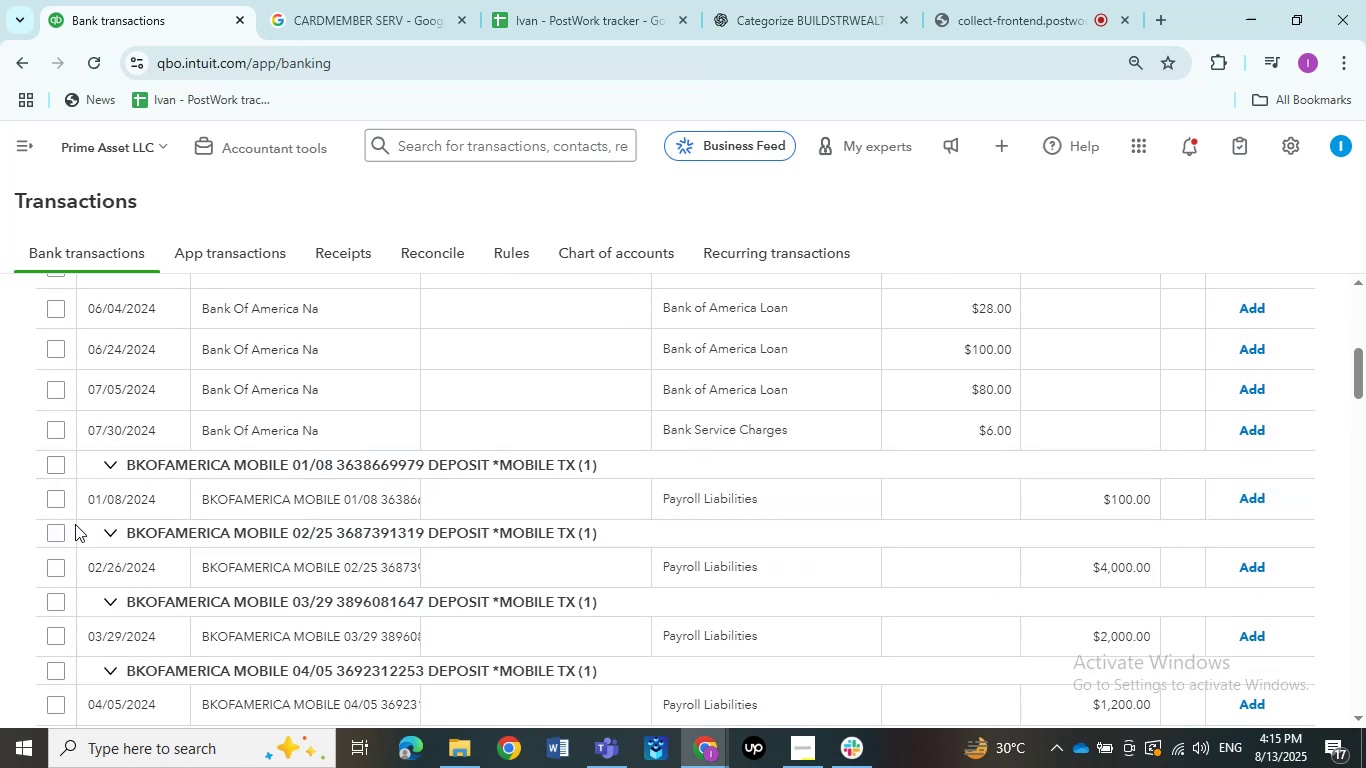 
left_click([59, 503])
 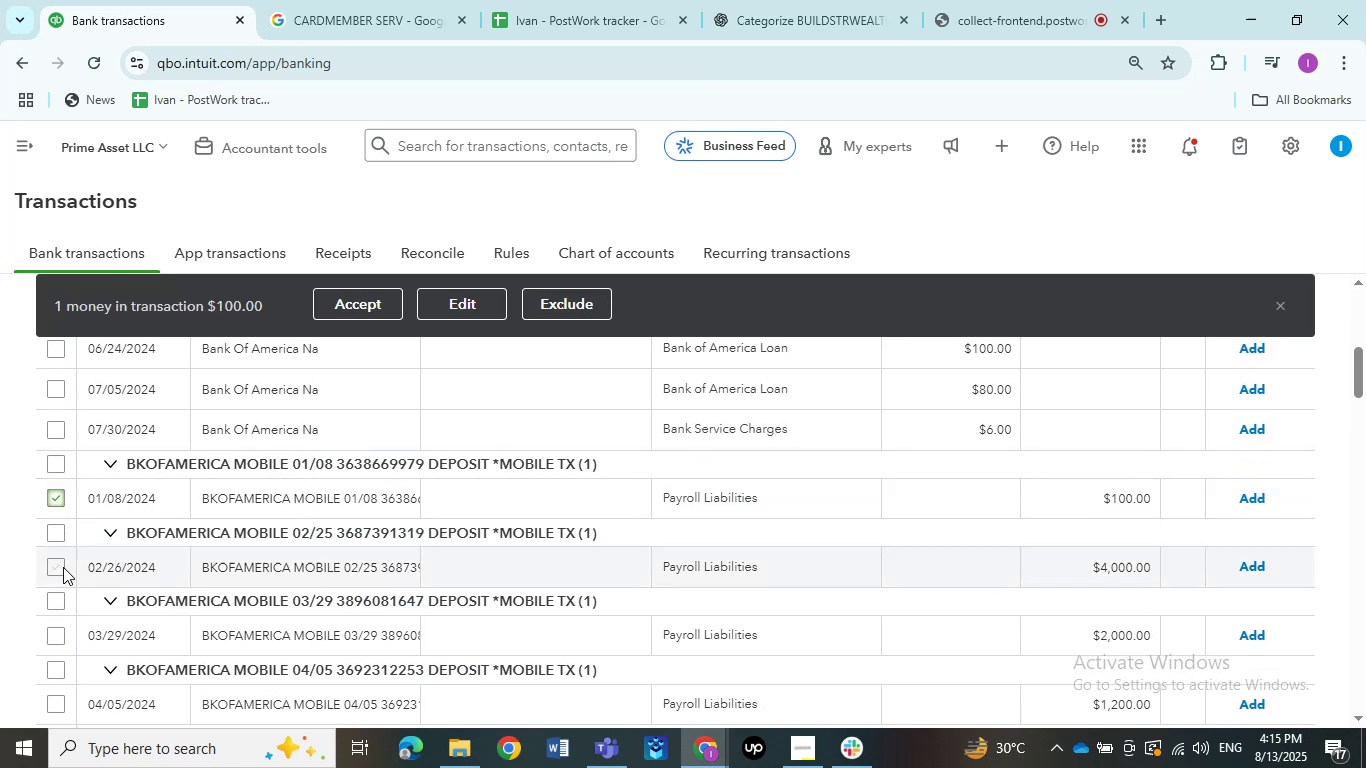 
left_click([62, 568])
 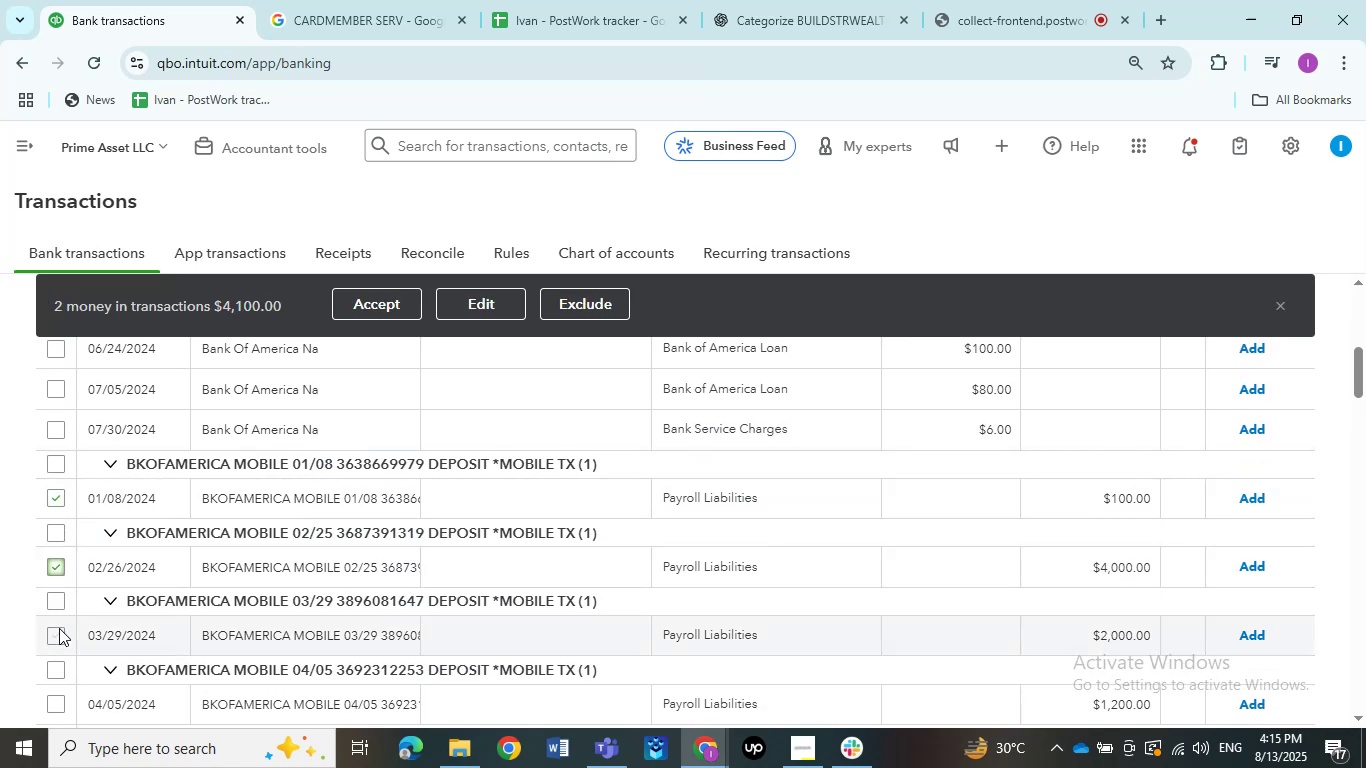 
left_click([59, 629])
 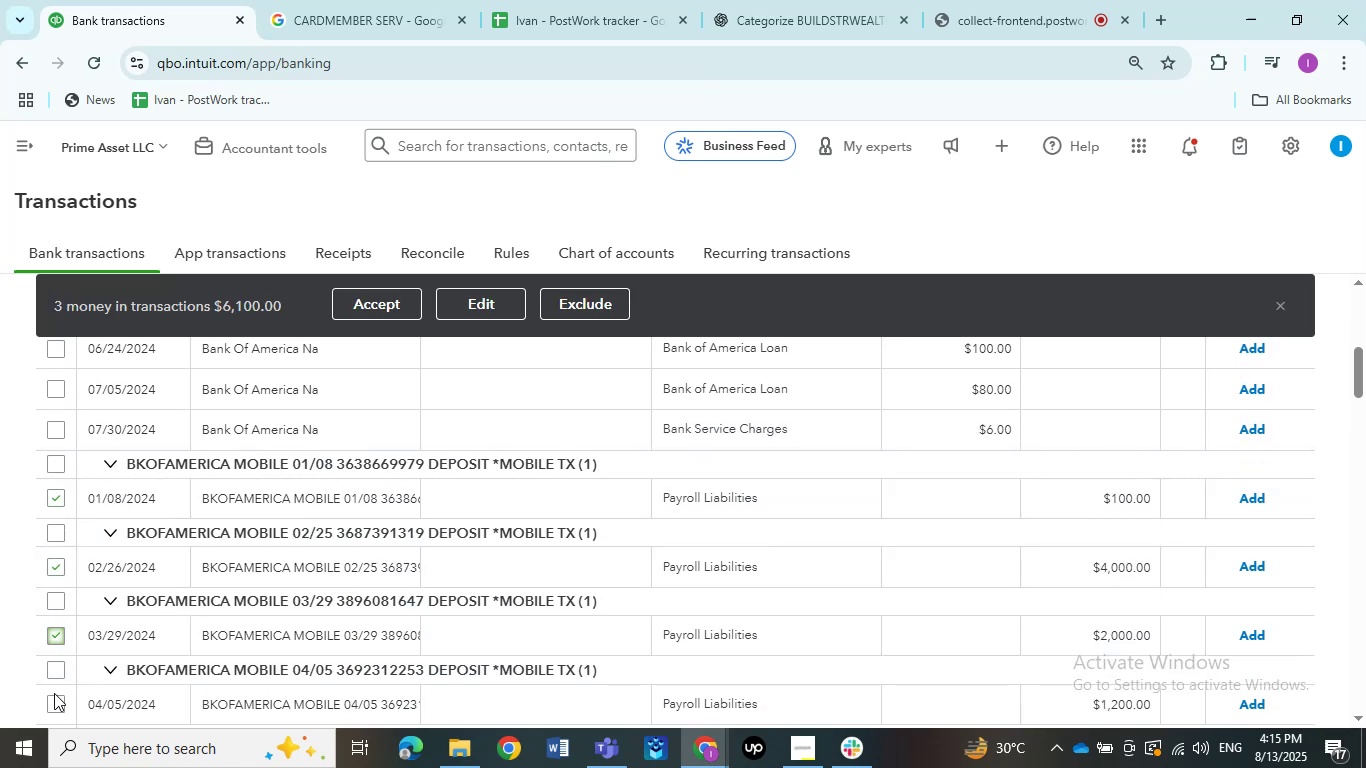 
double_click([54, 696])
 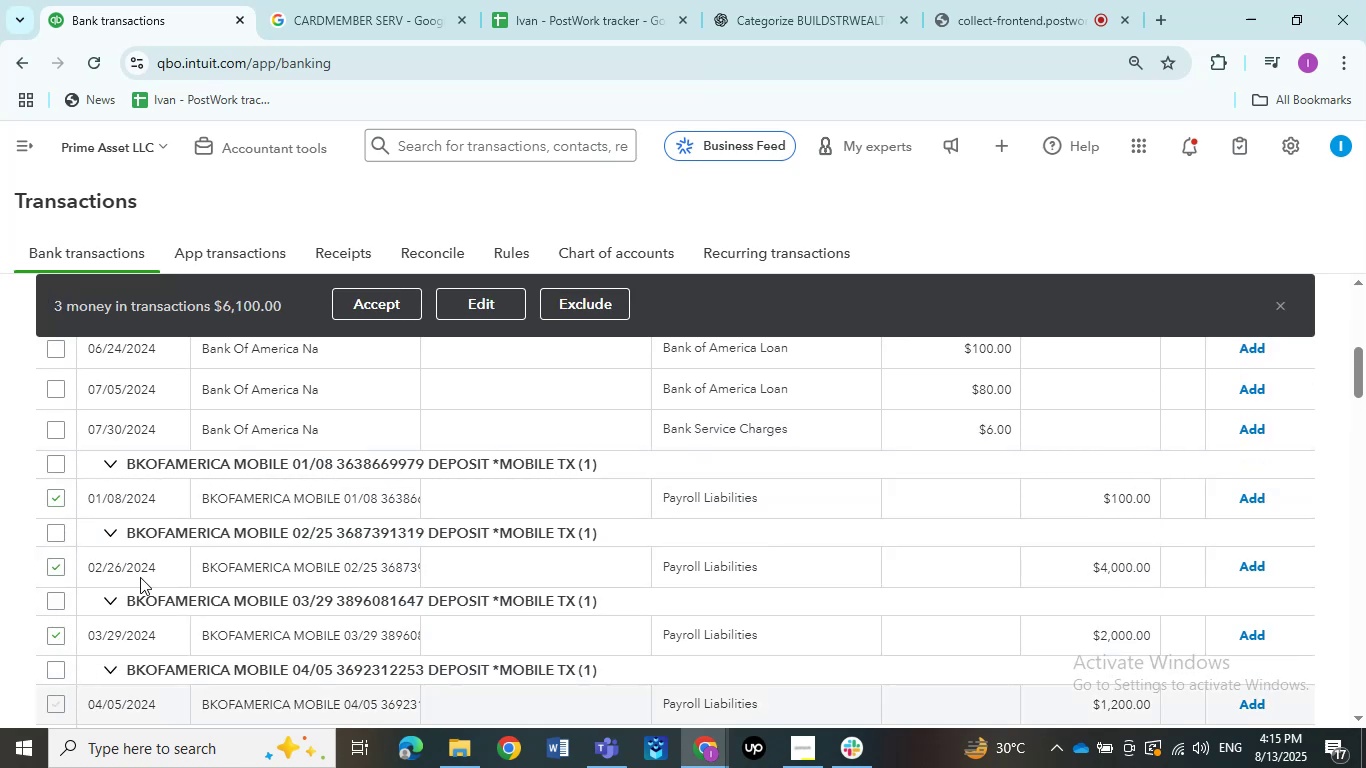 
scroll: coordinate [140, 563], scroll_direction: down, amount: 2.0
 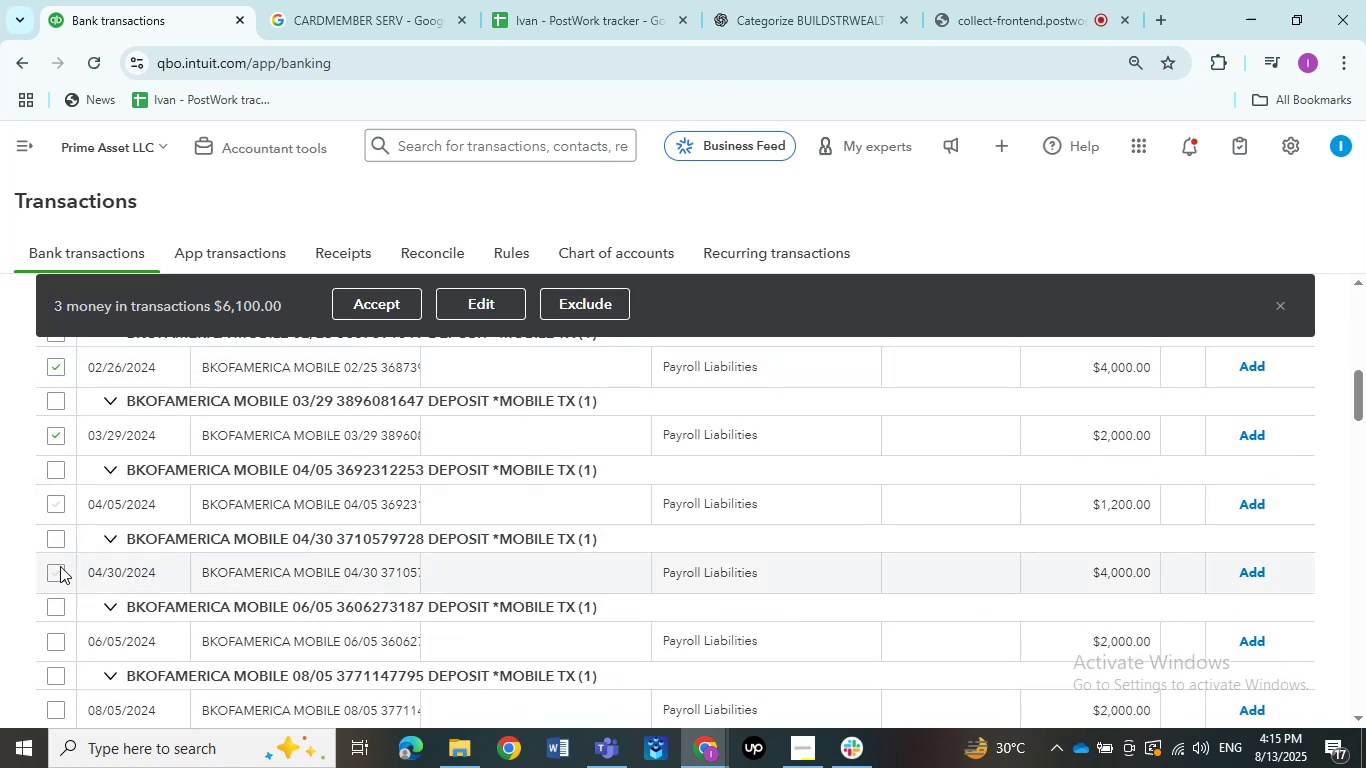 
left_click([54, 507])
 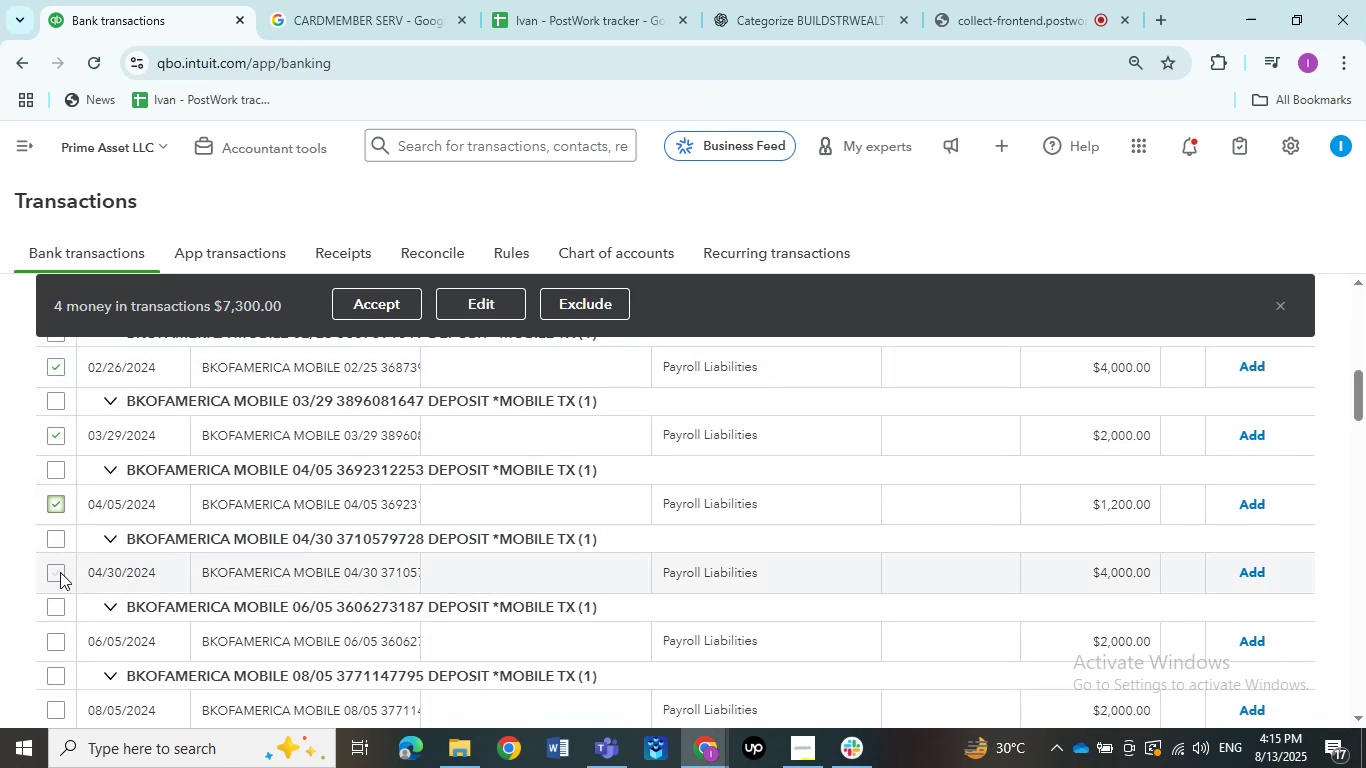 
left_click([59, 574])
 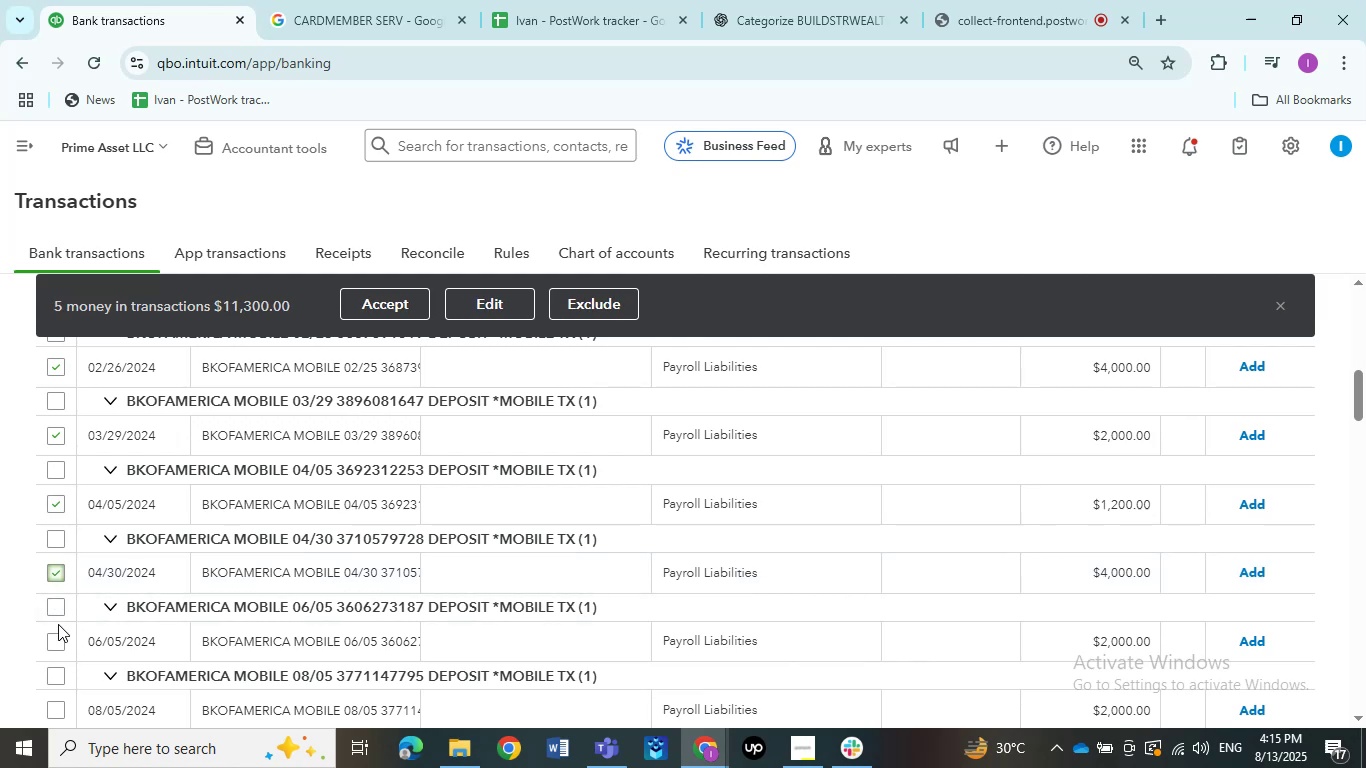 
left_click([58, 633])
 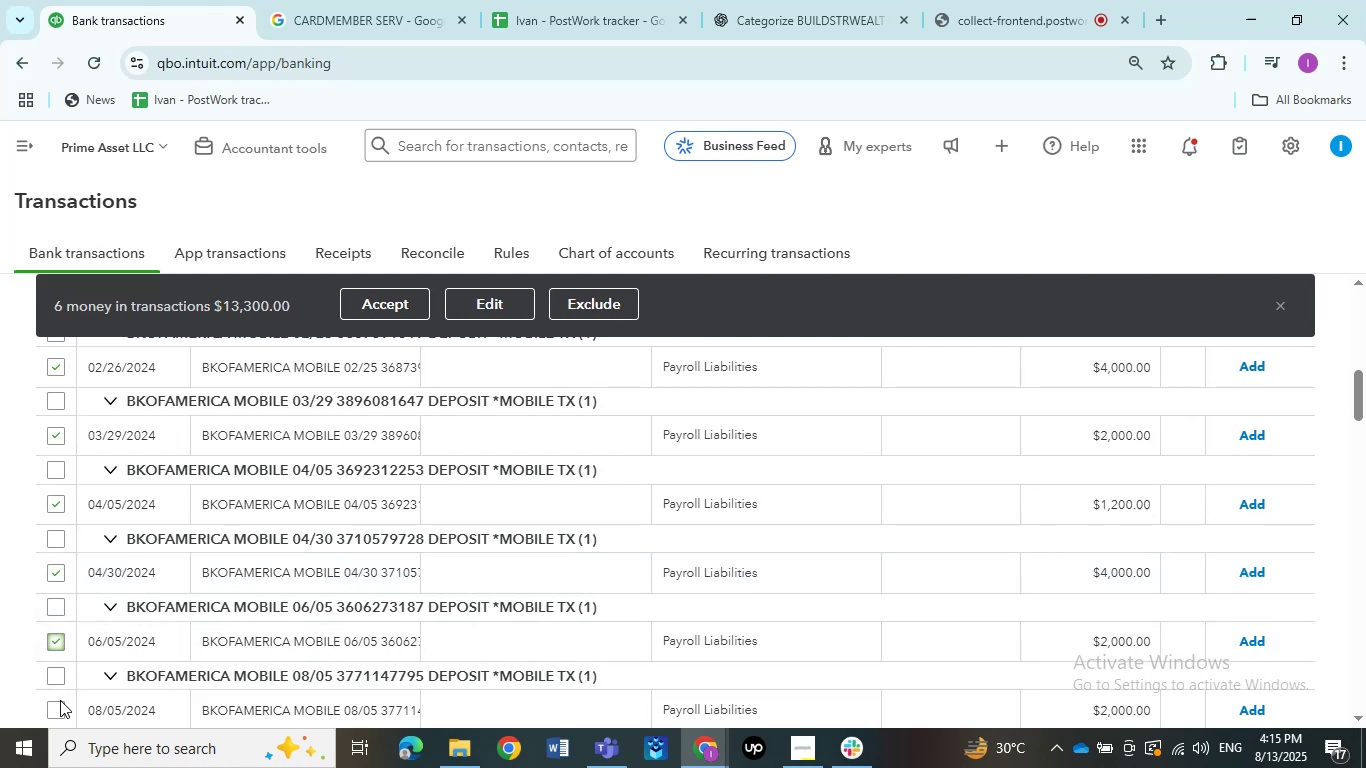 
left_click([56, 706])
 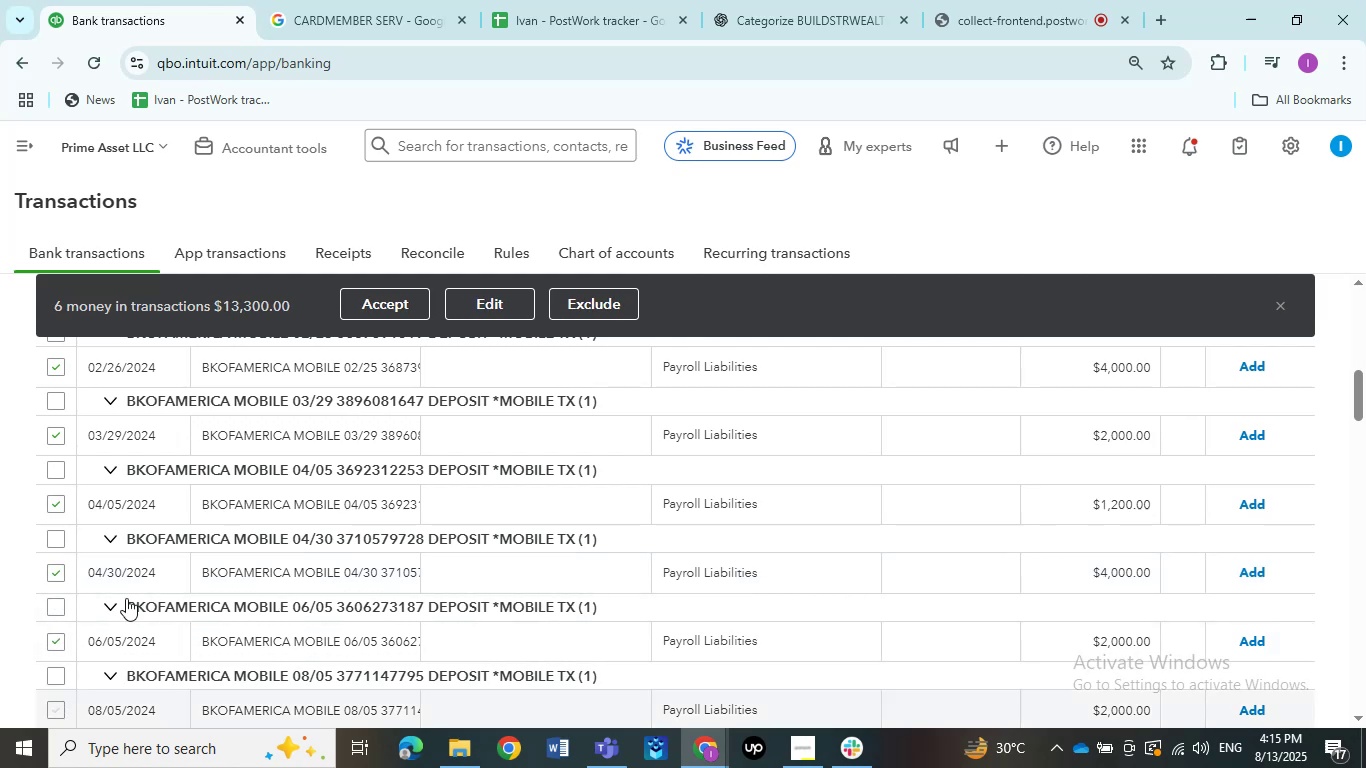 
scroll: coordinate [164, 529], scroll_direction: down, amount: 2.0
 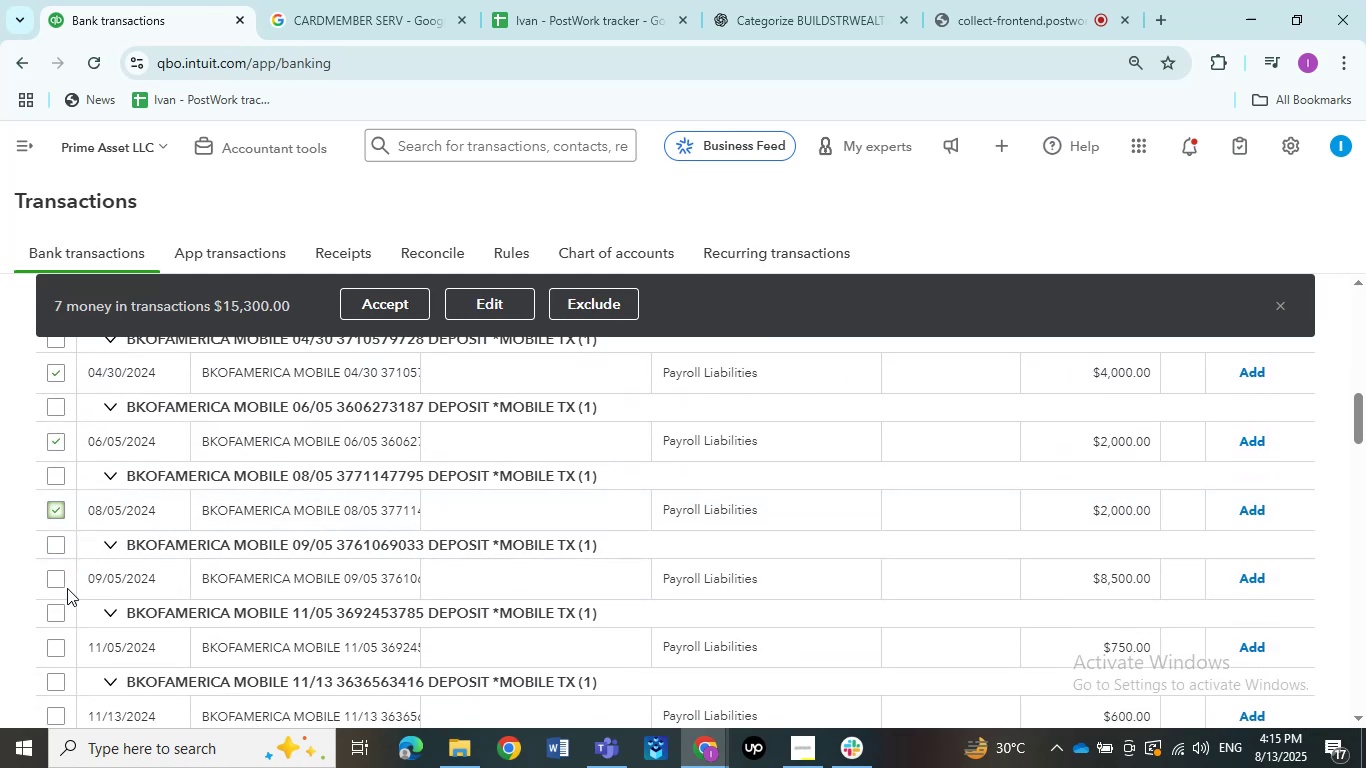 
left_click([52, 579])
 